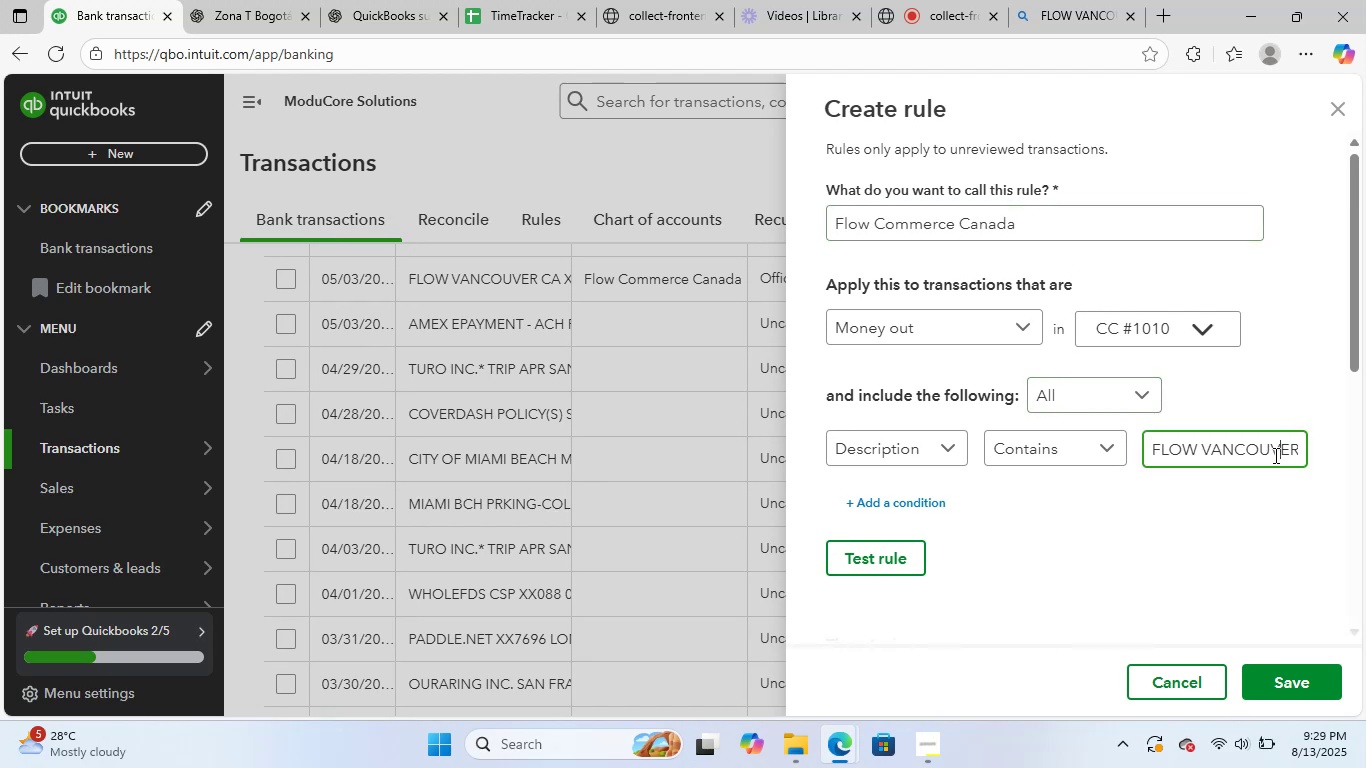 
key(ArrowRight)
 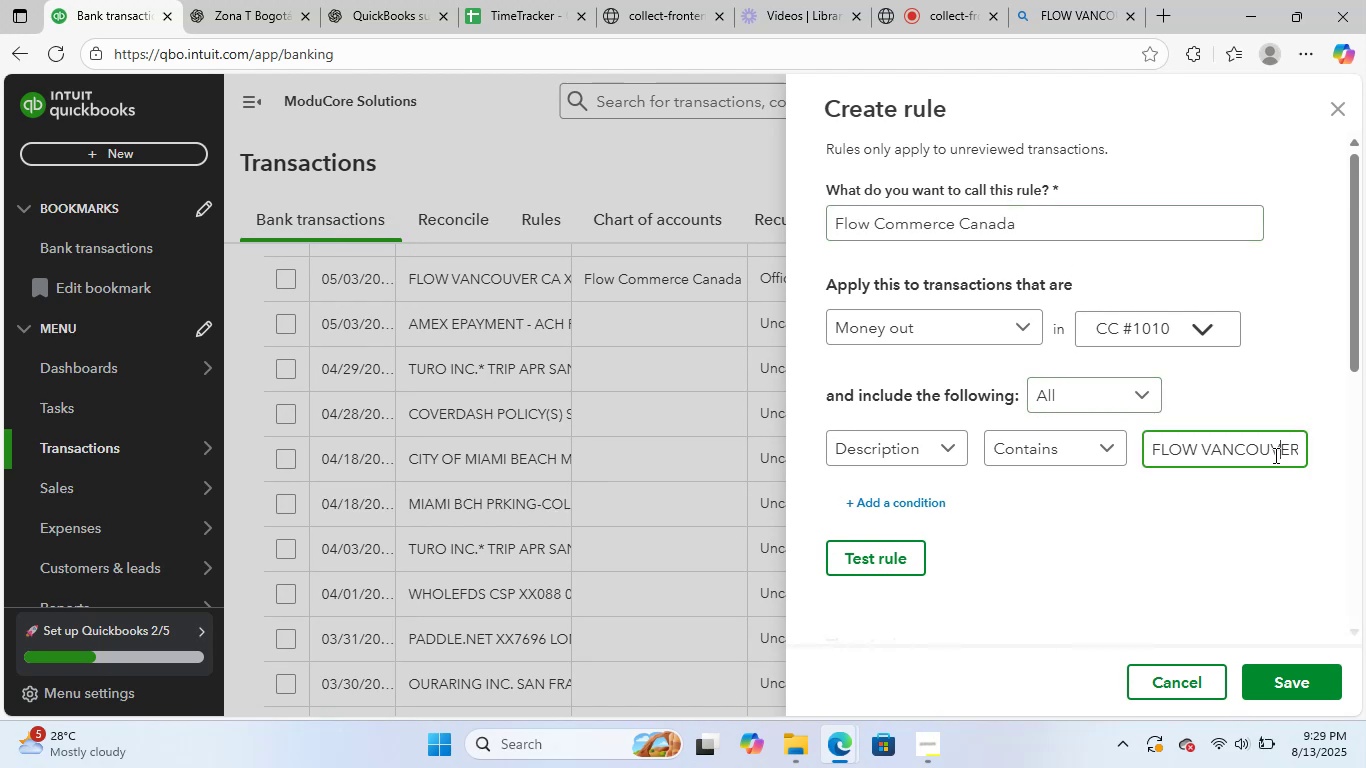 
key(ArrowRight)
 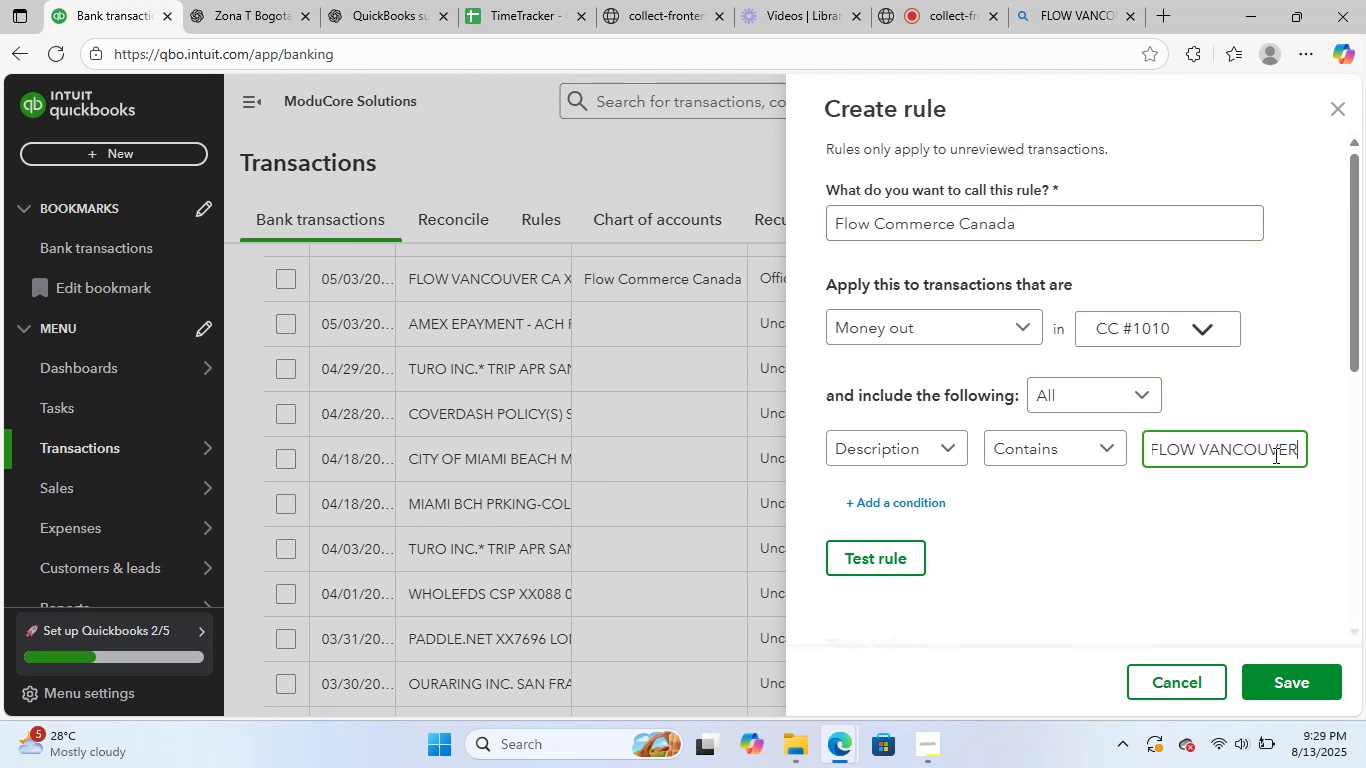 
key(ArrowRight)
 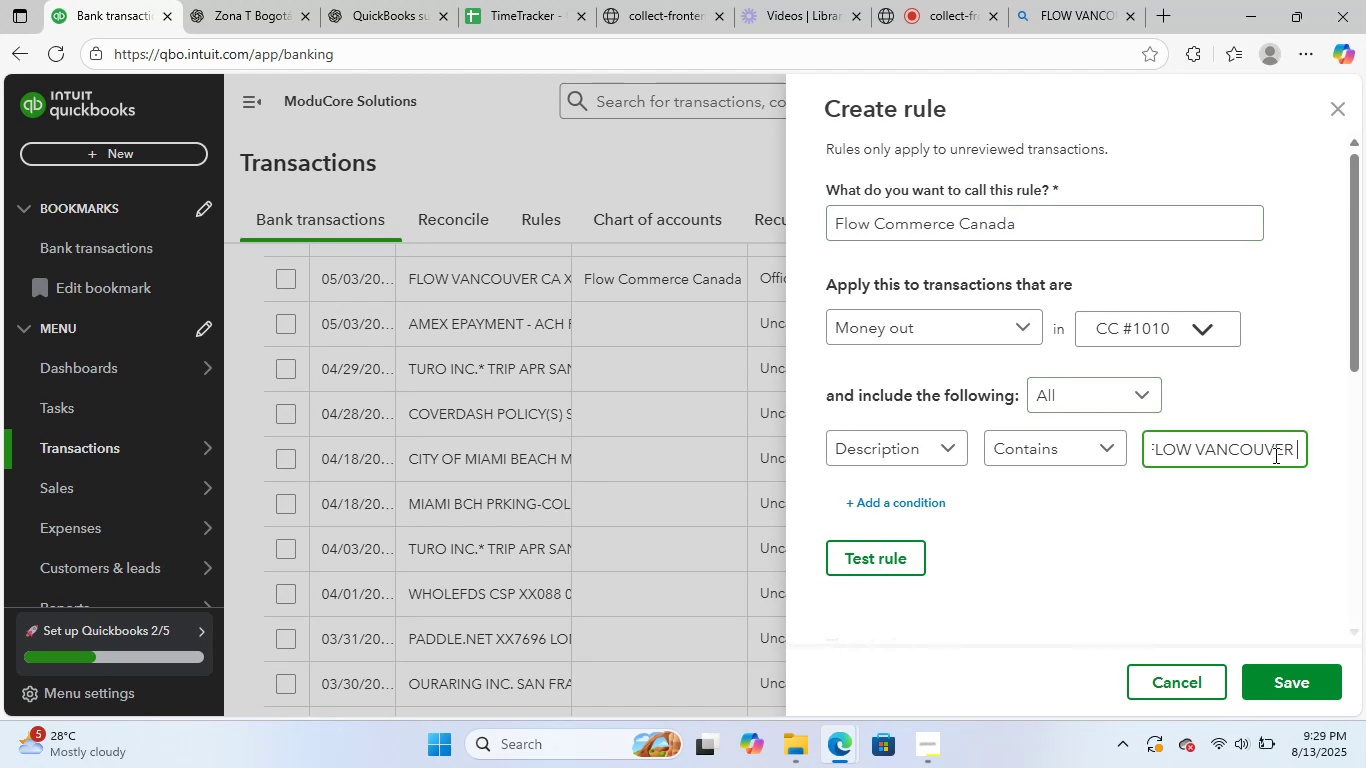 
key(ArrowRight)
 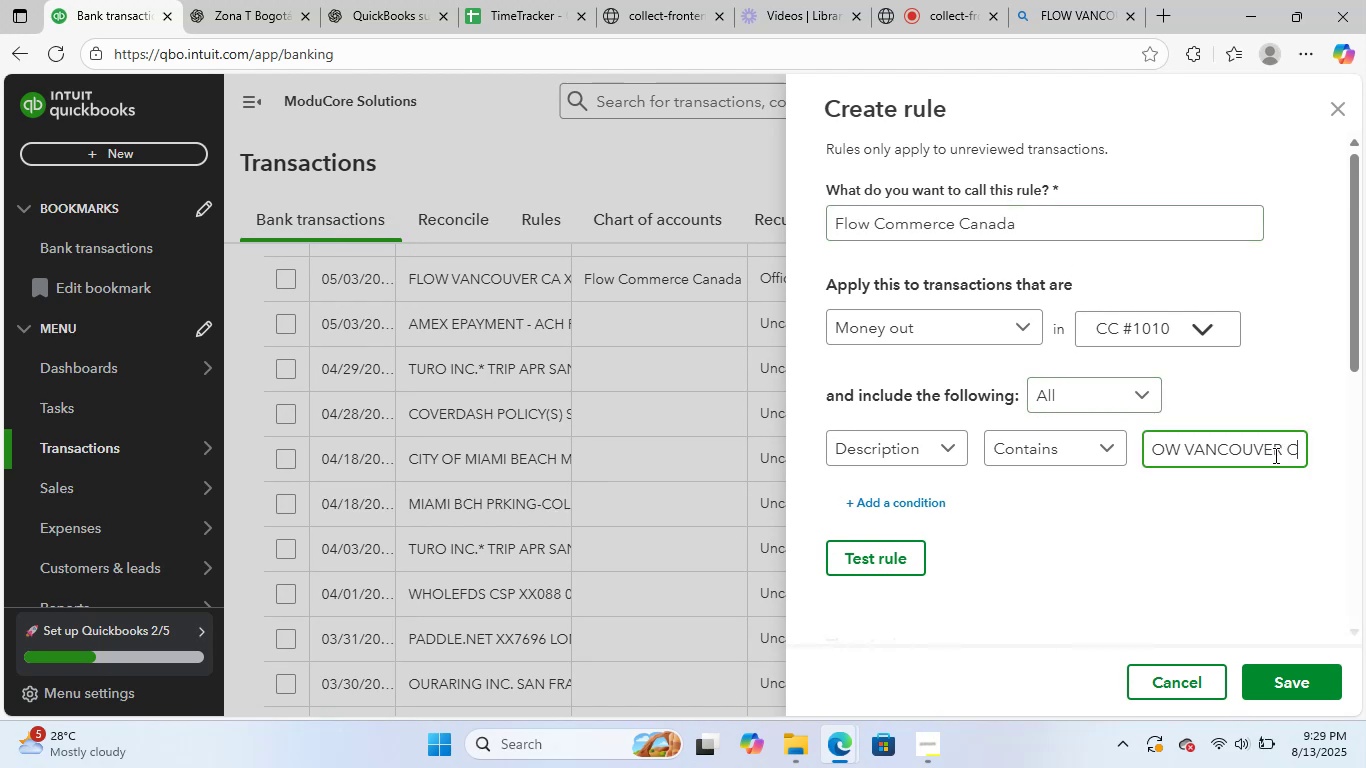 
key(ArrowRight)
 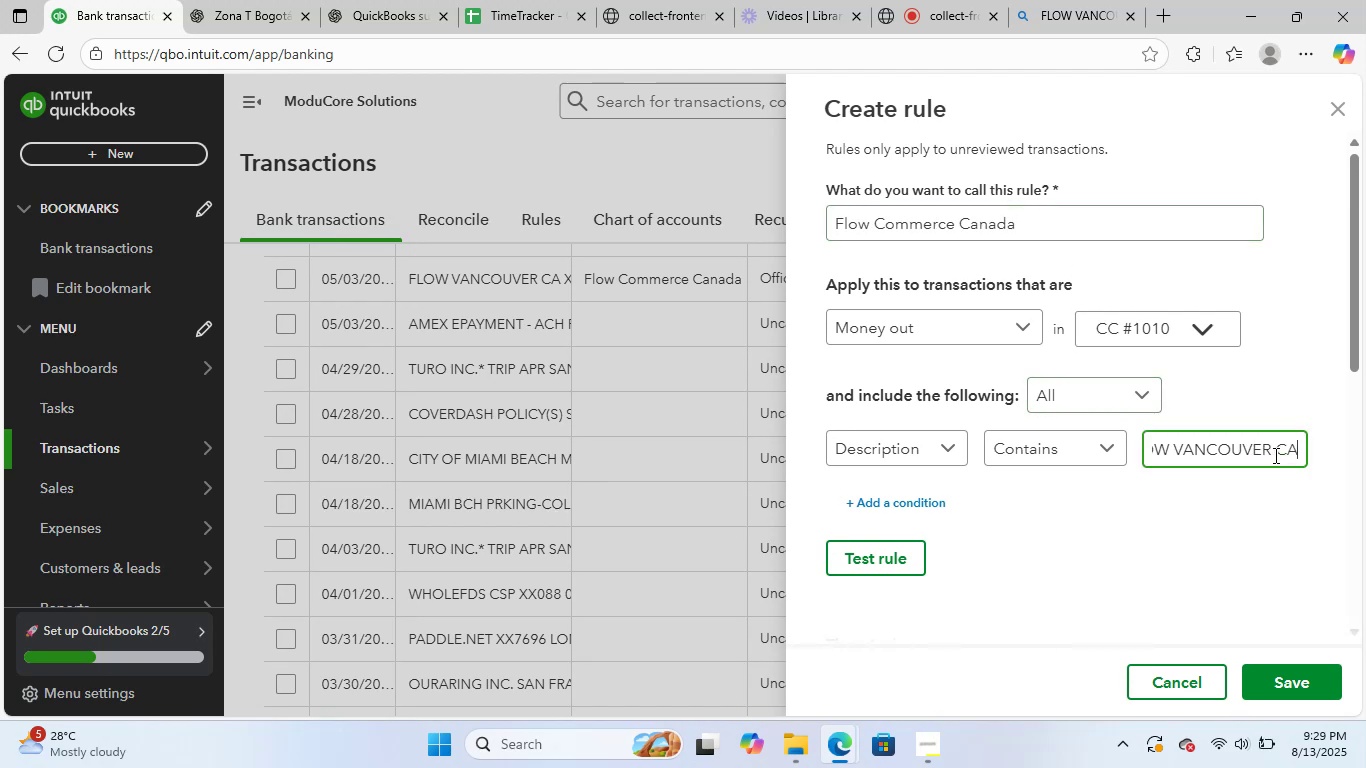 
key(ArrowRight)
 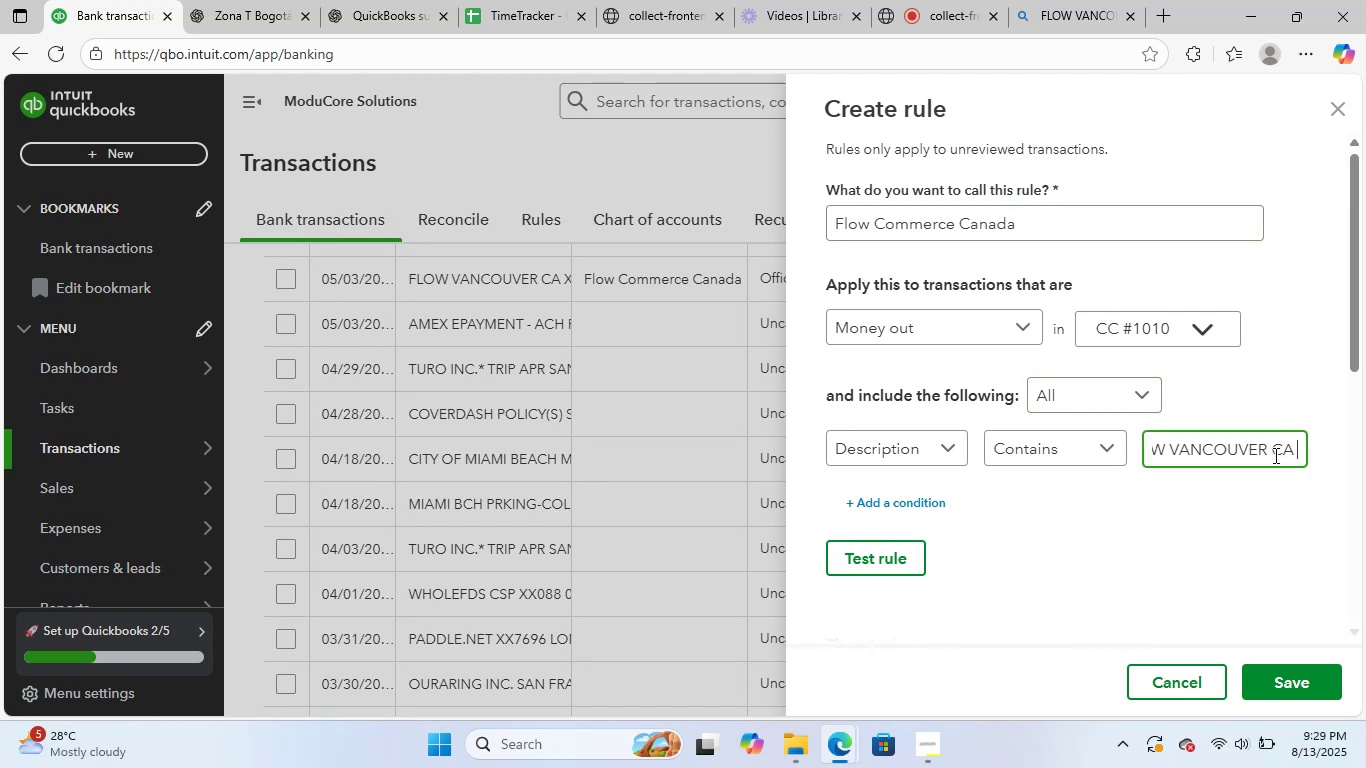 
key(ArrowRight)
 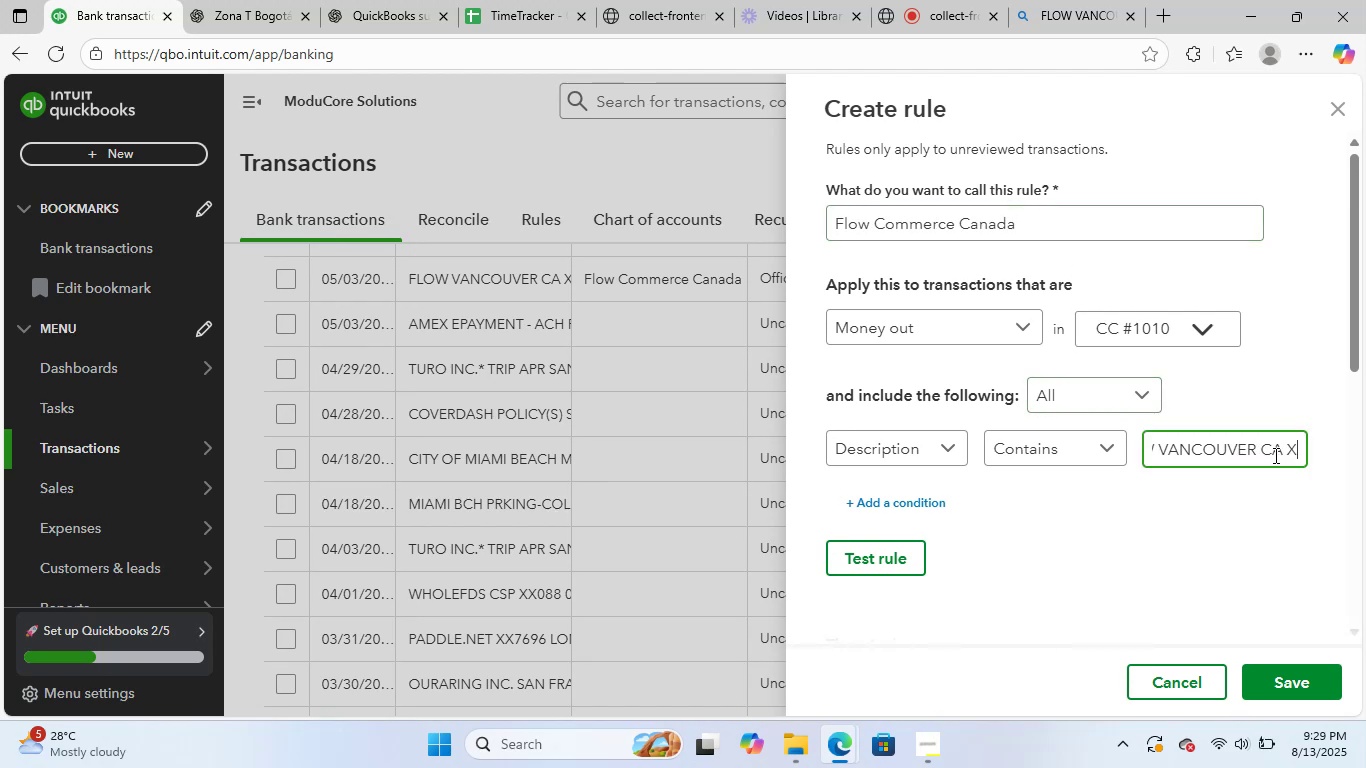 
key(ArrowRight)
 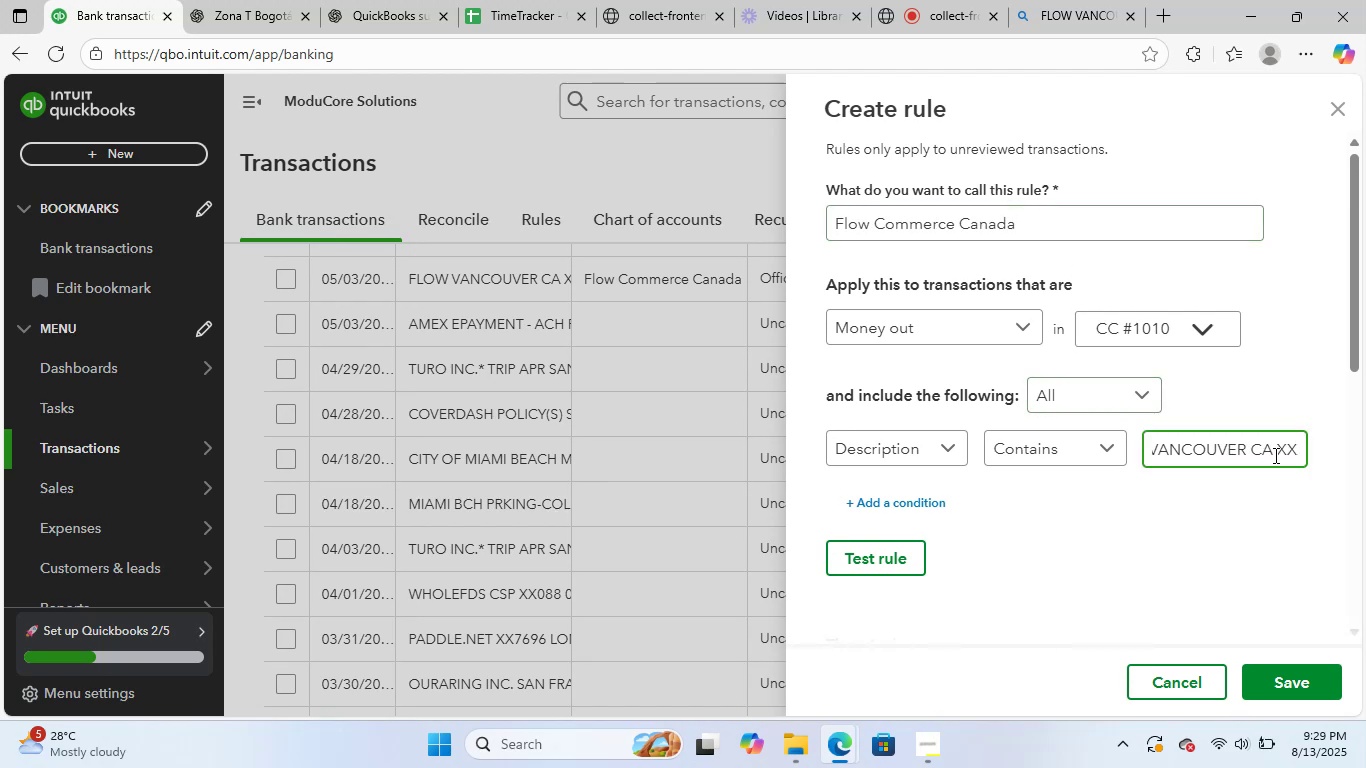 
key(ArrowLeft)
 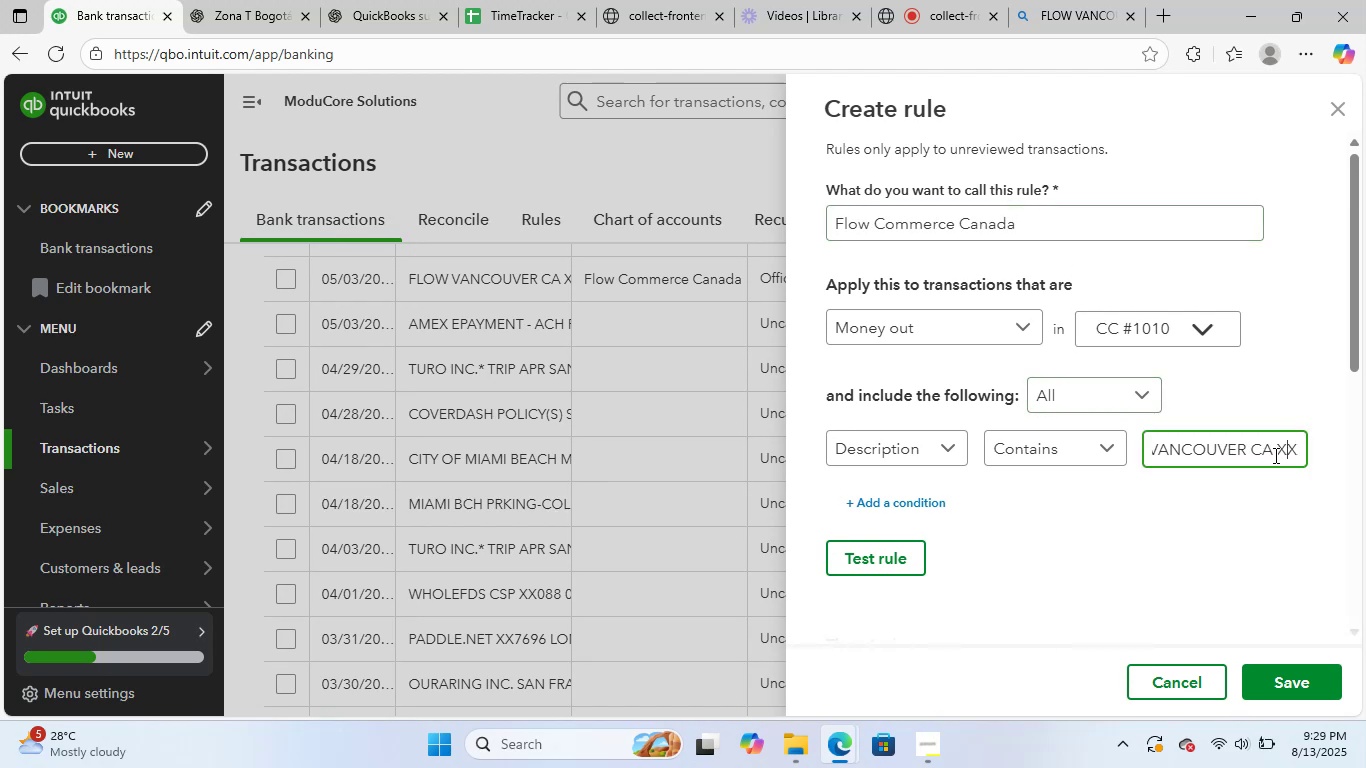 
key(ArrowLeft)
 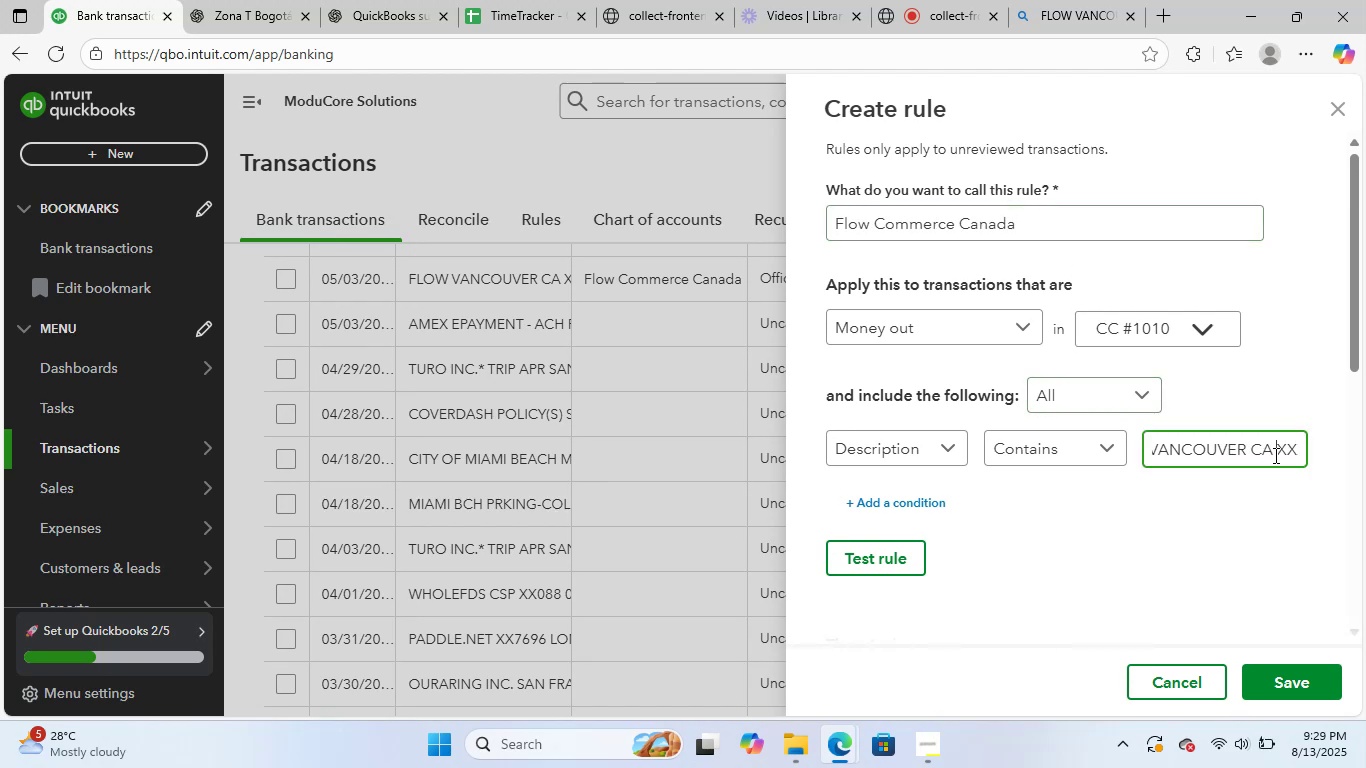 
key(ArrowLeft)
 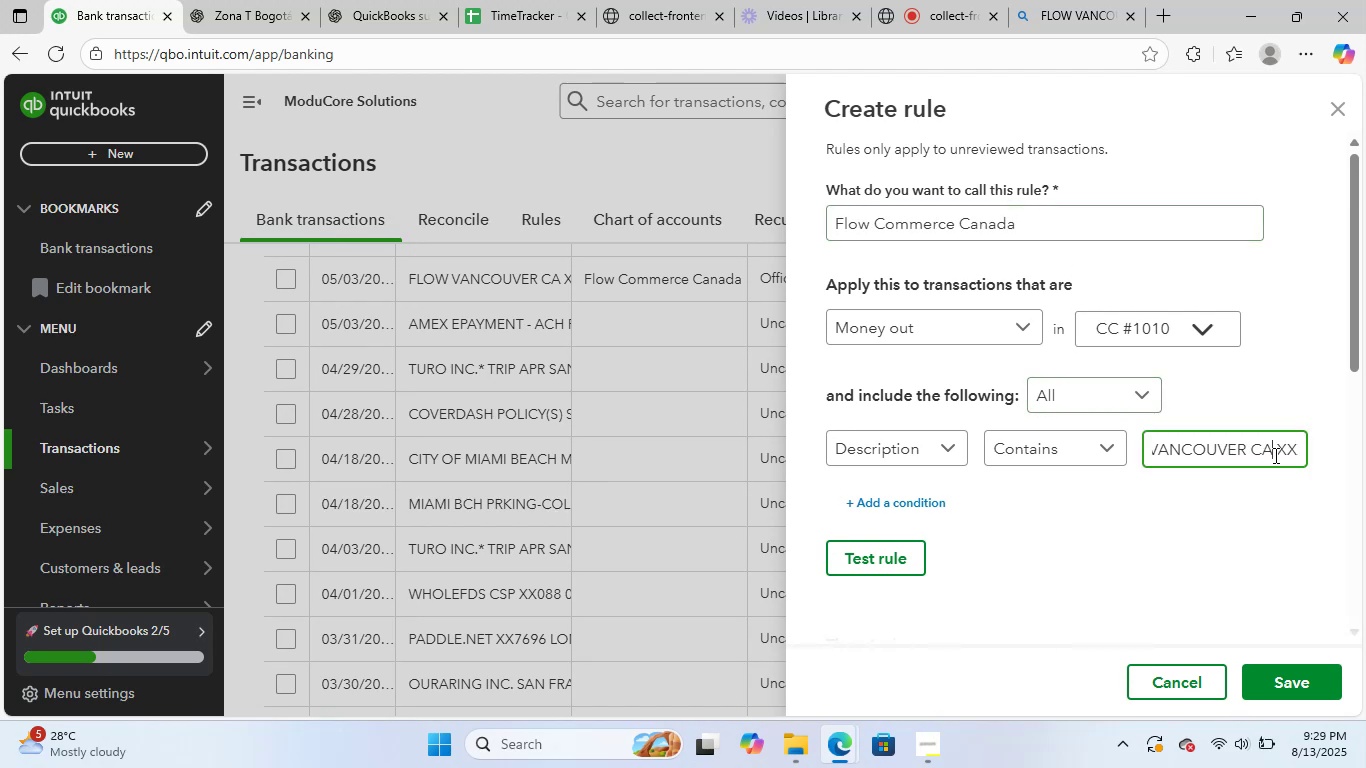 
key(ArrowLeft)
 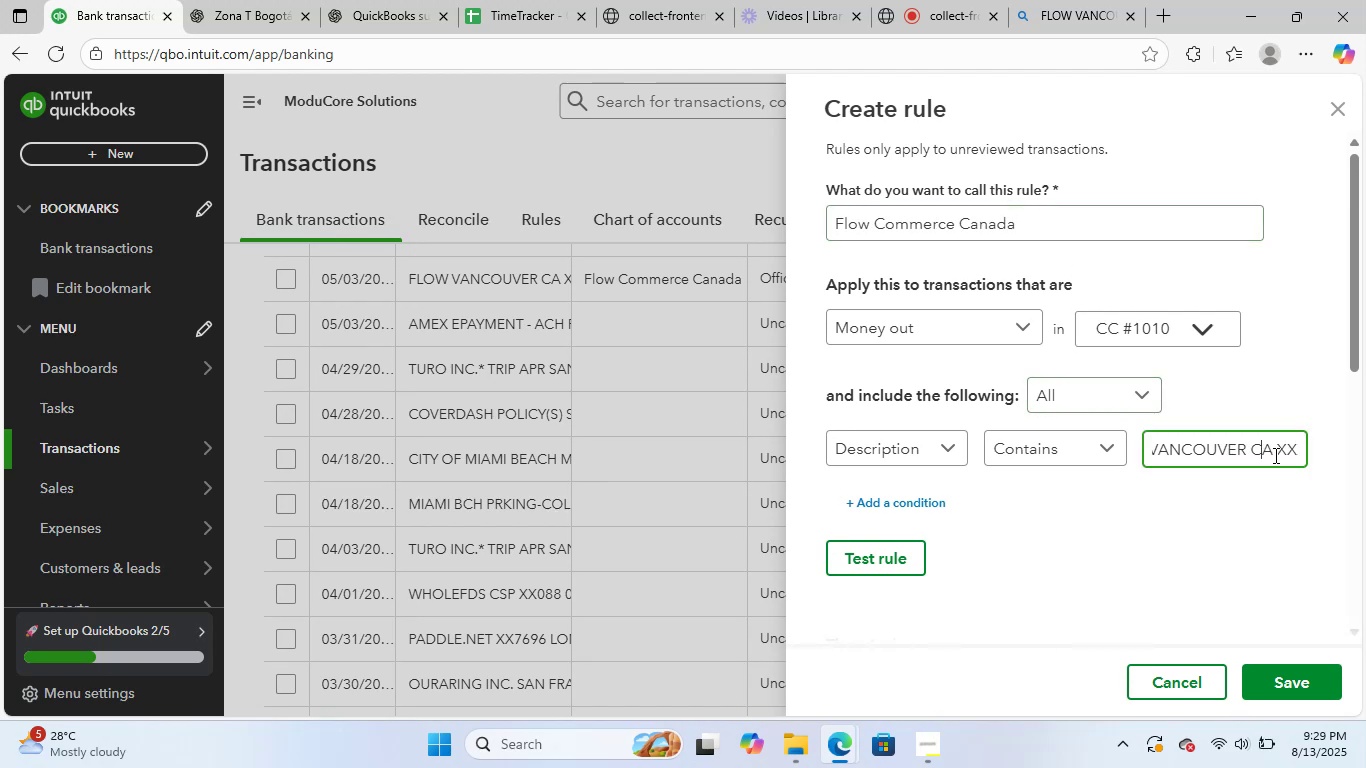 
key(ArrowLeft)
 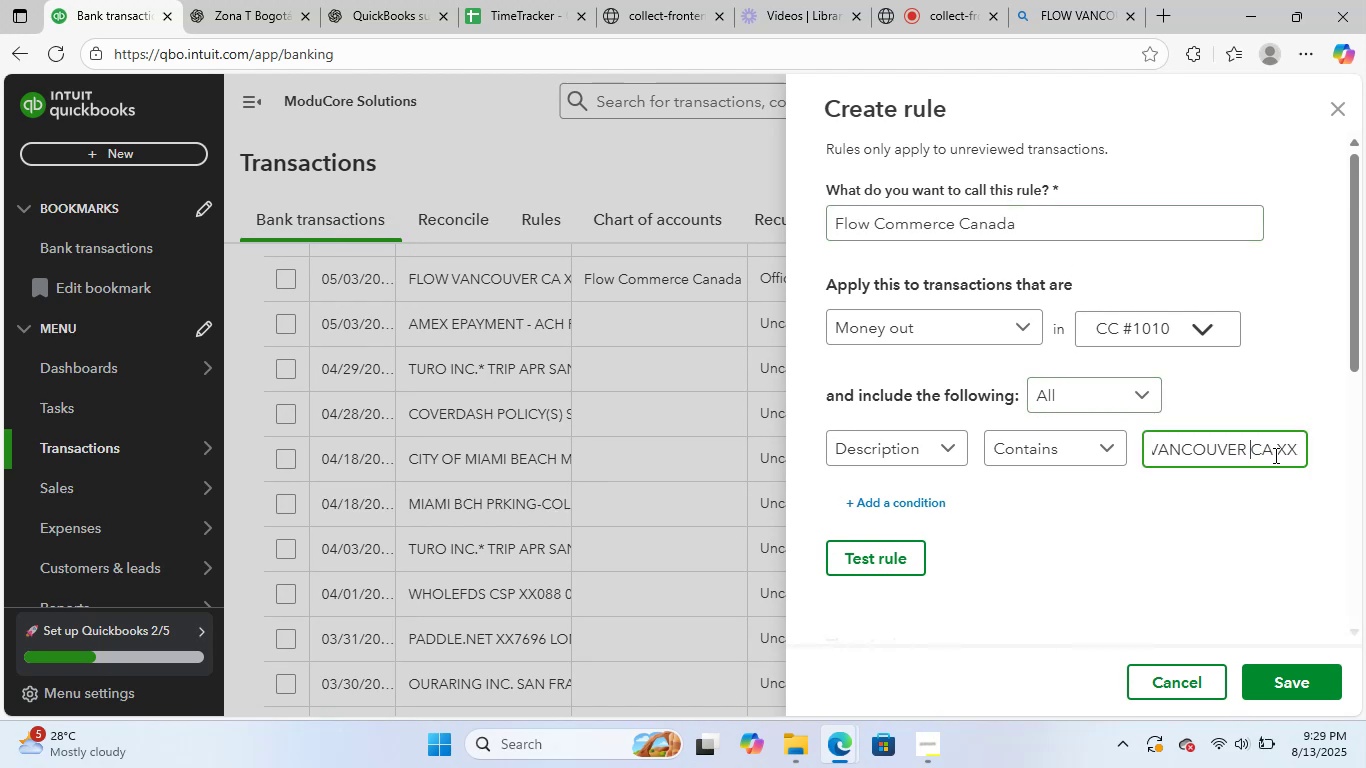 
hold_key(key=ShiftLeft, duration=1.36)
 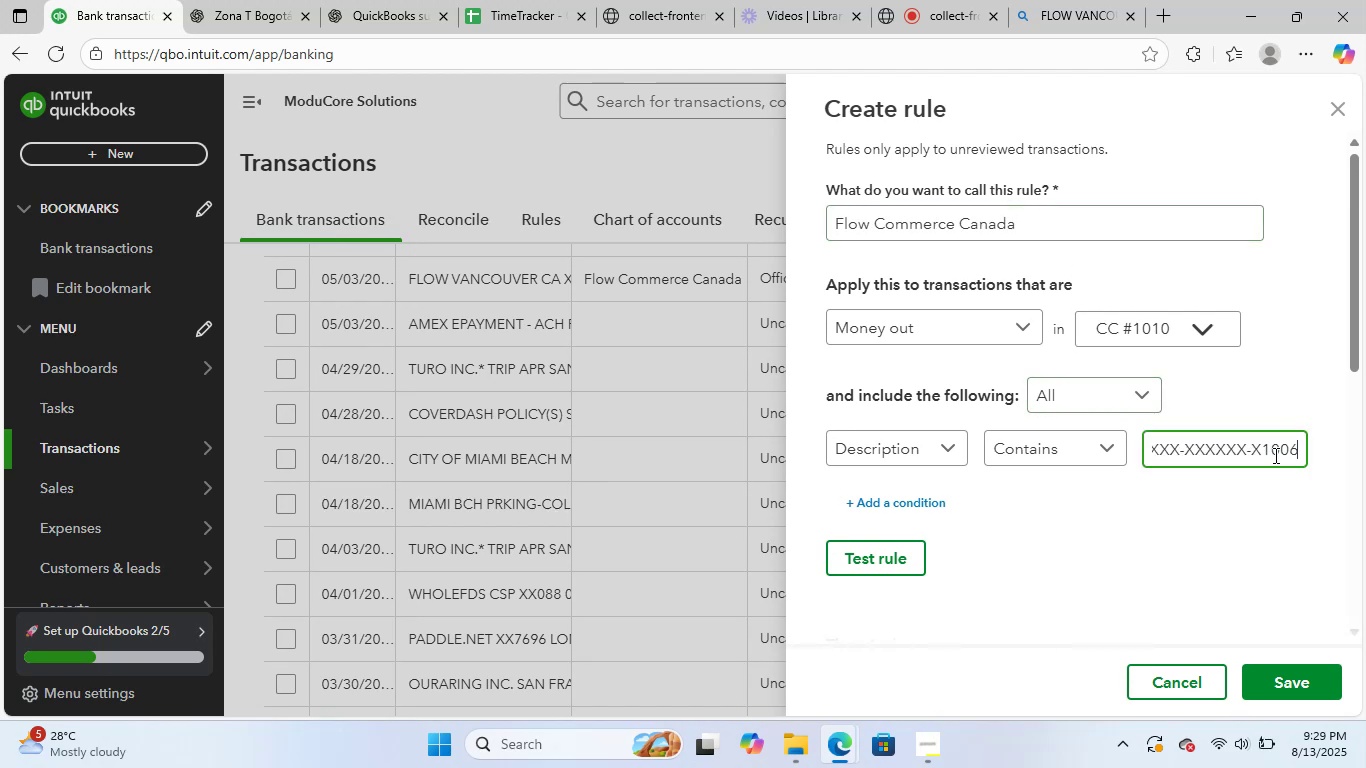 
hold_key(key=ArrowRight, duration=1.22)
 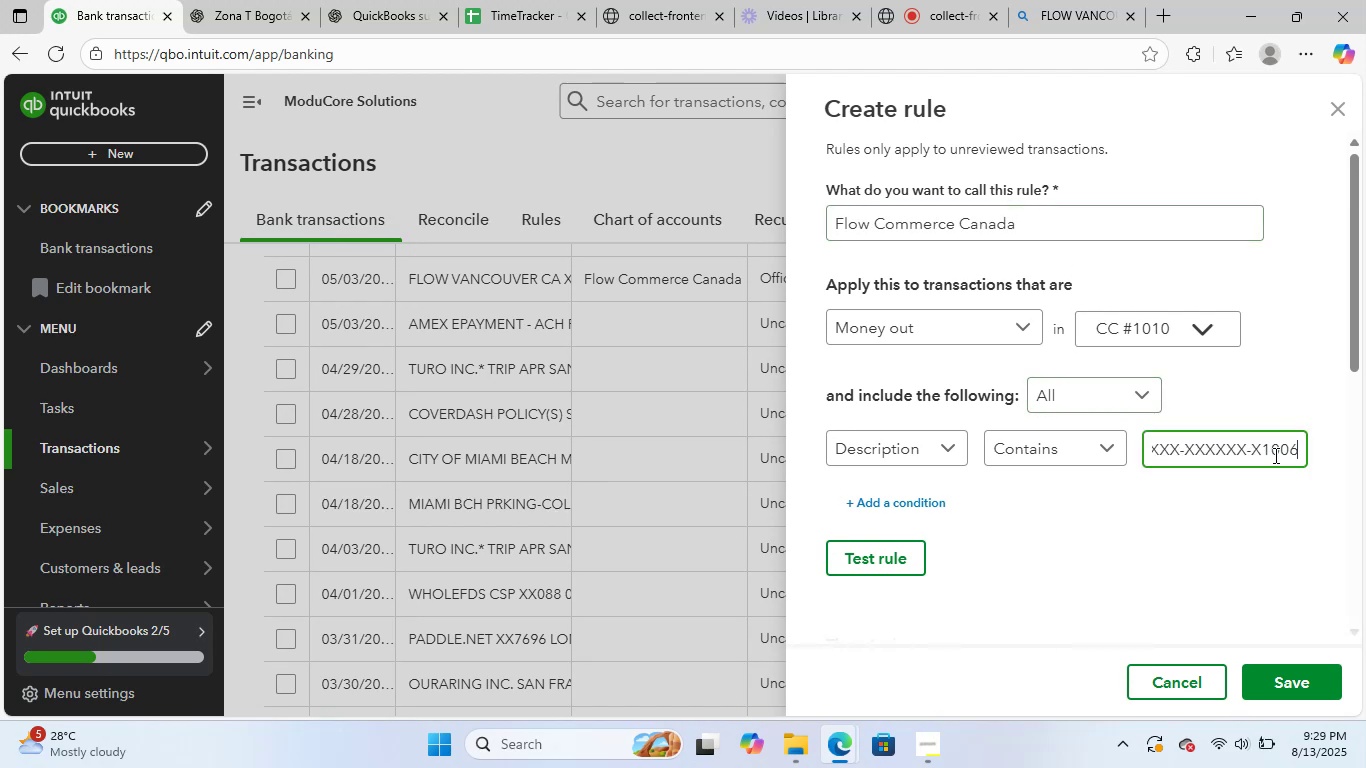 
key(Backspace)
 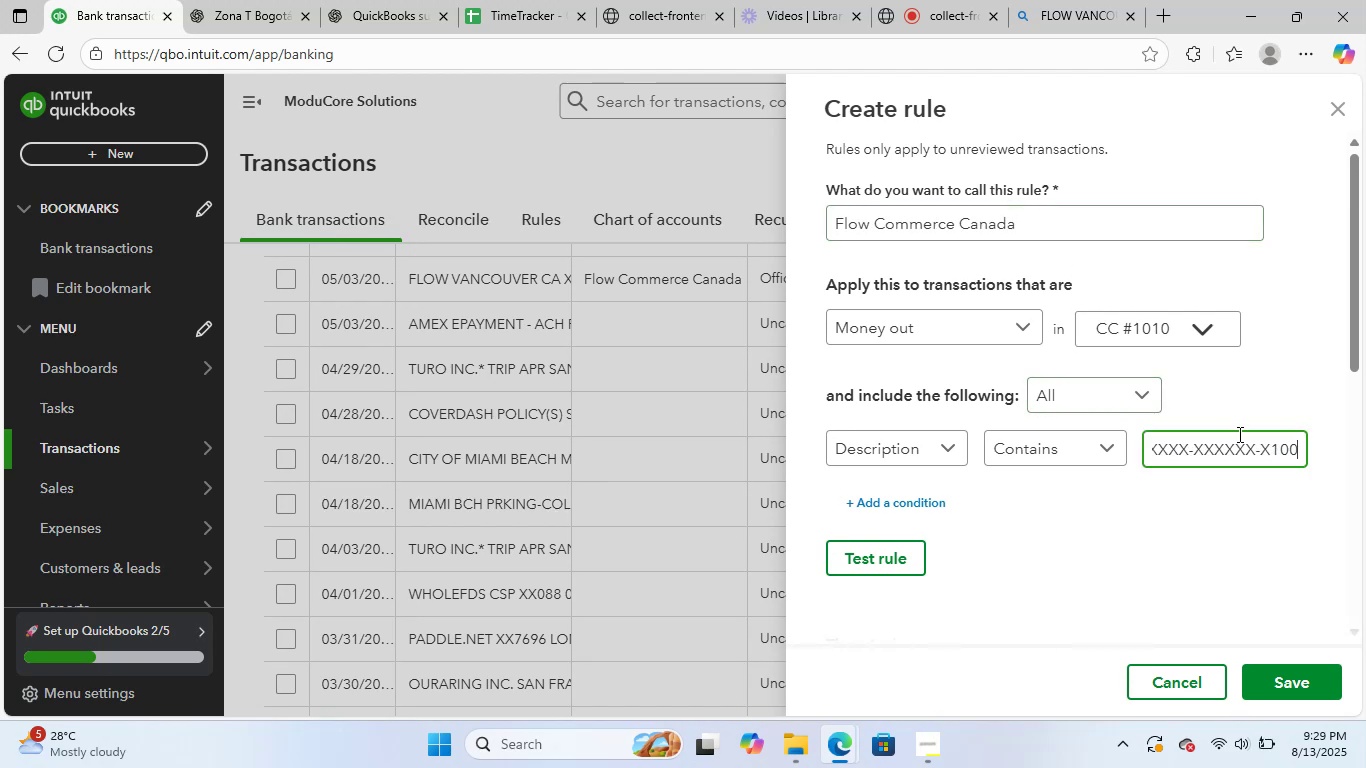 
hold_key(key=ArrowLeft, duration=0.69)
 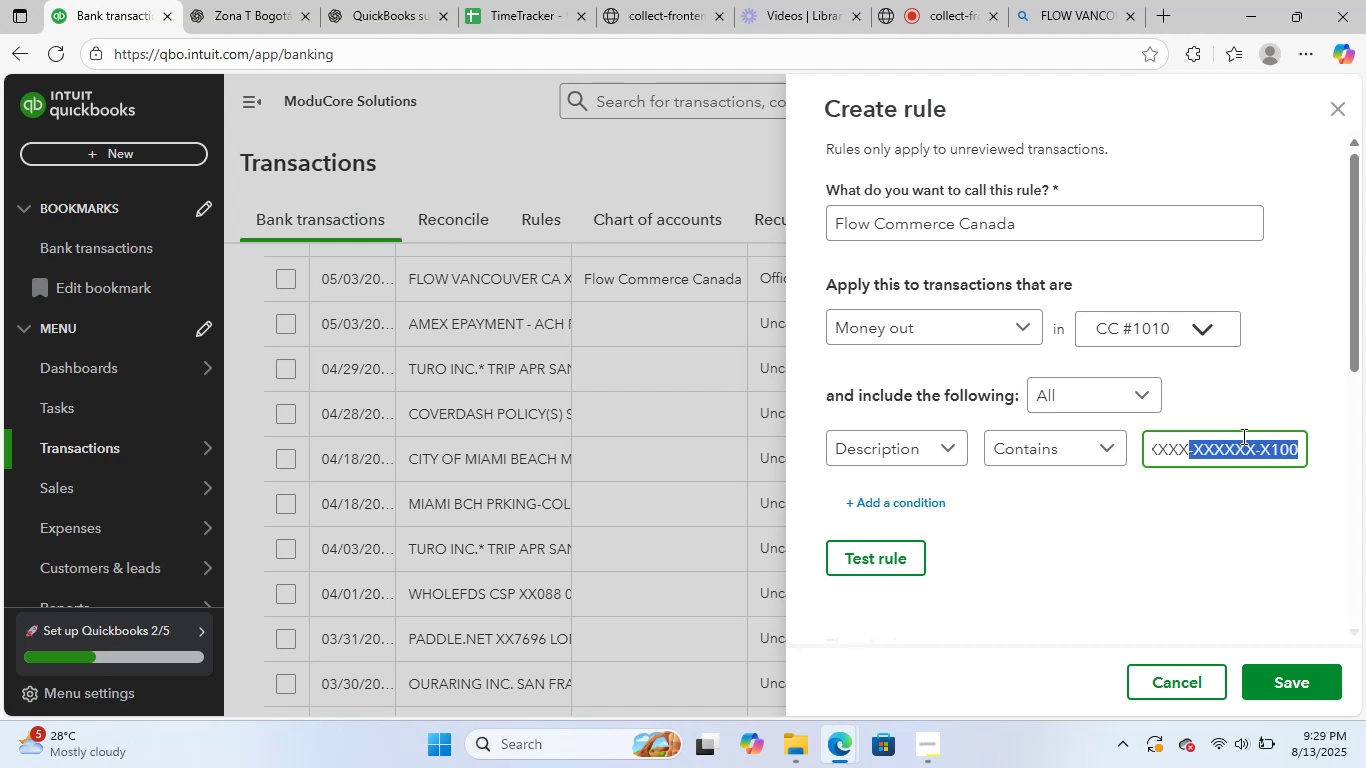 
key(Shift+ArrowLeft)
 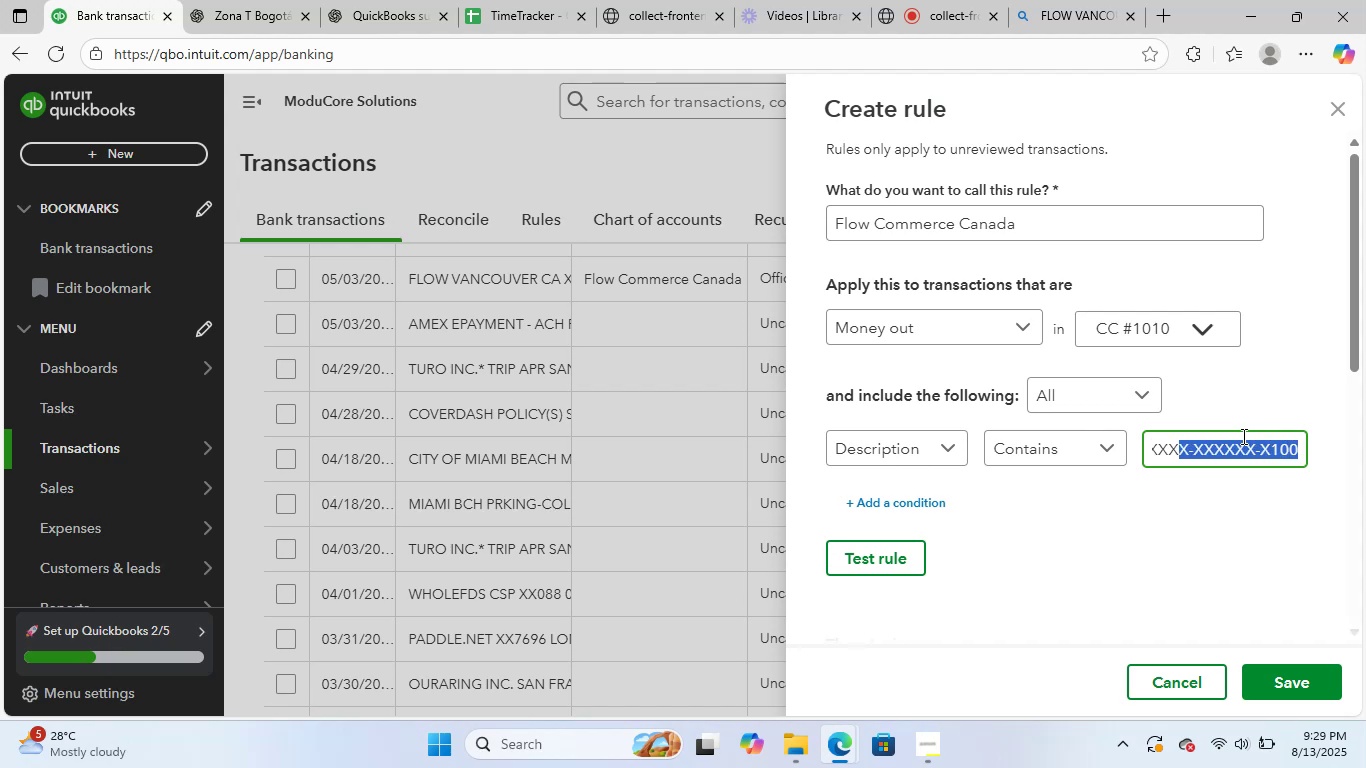 
key(Shift+ArrowLeft)
 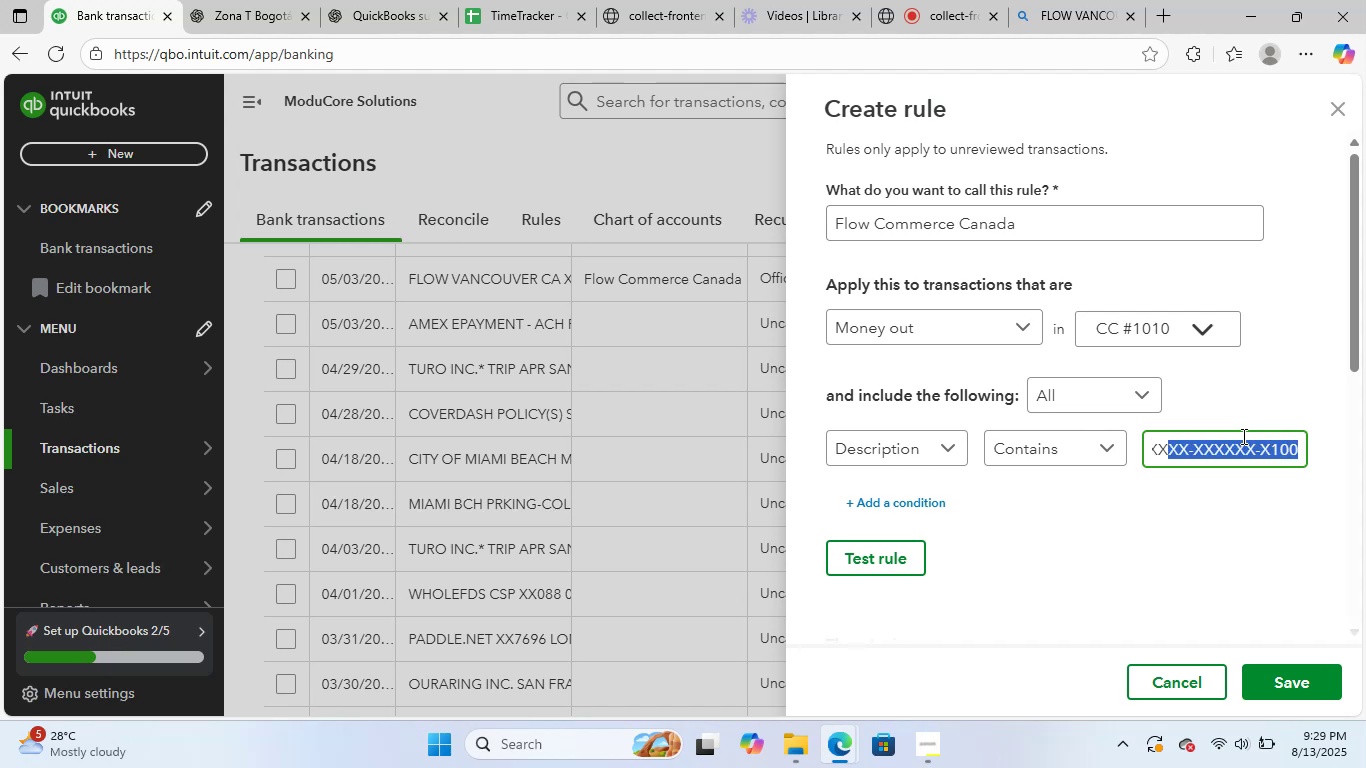 
key(Shift+ArrowLeft)
 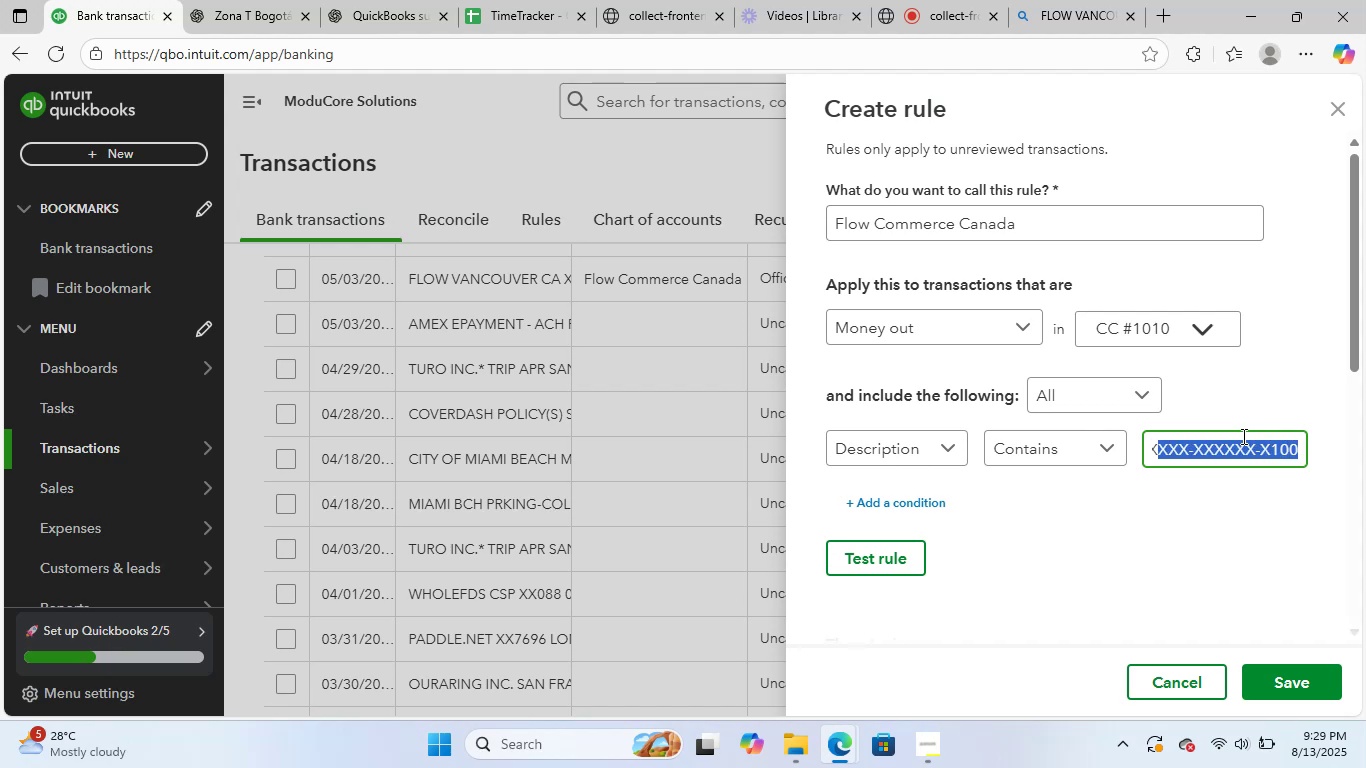 
key(Backspace)
 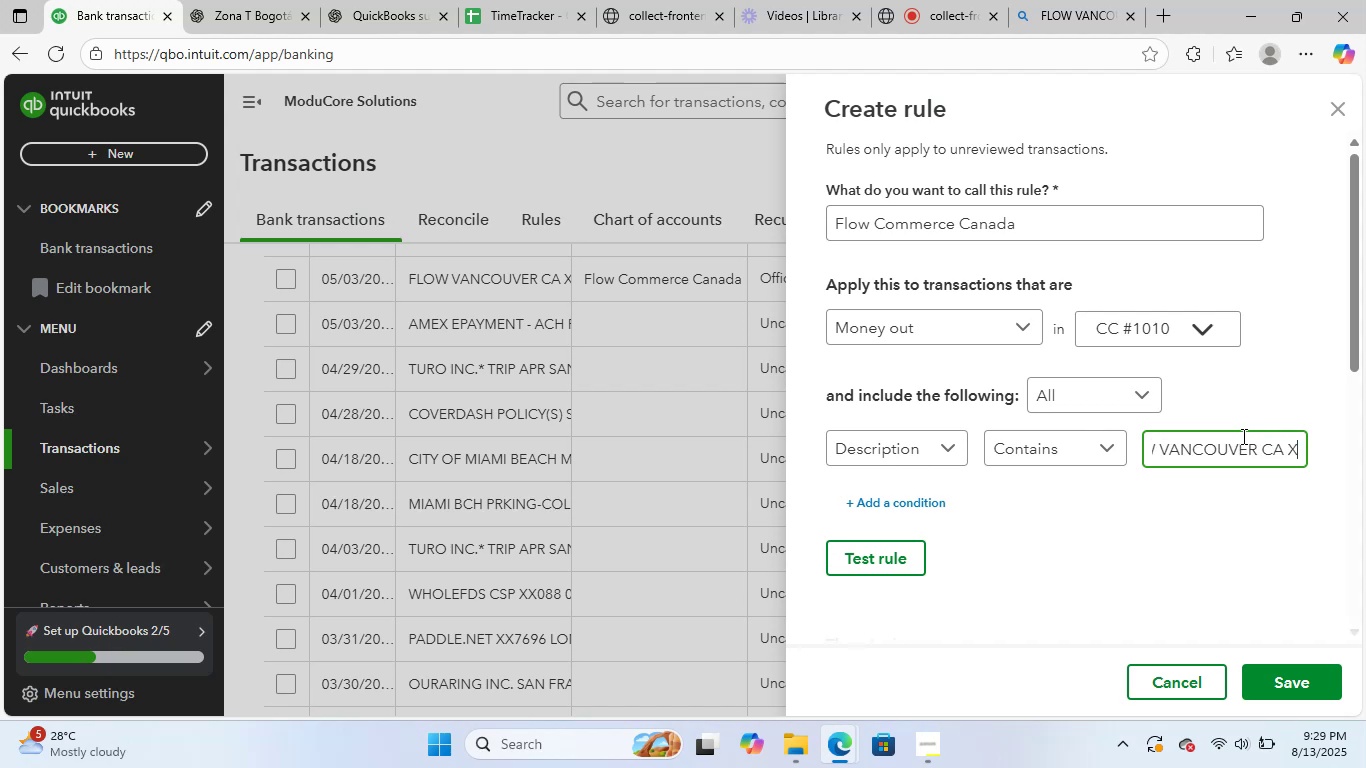 
key(Backspace)
 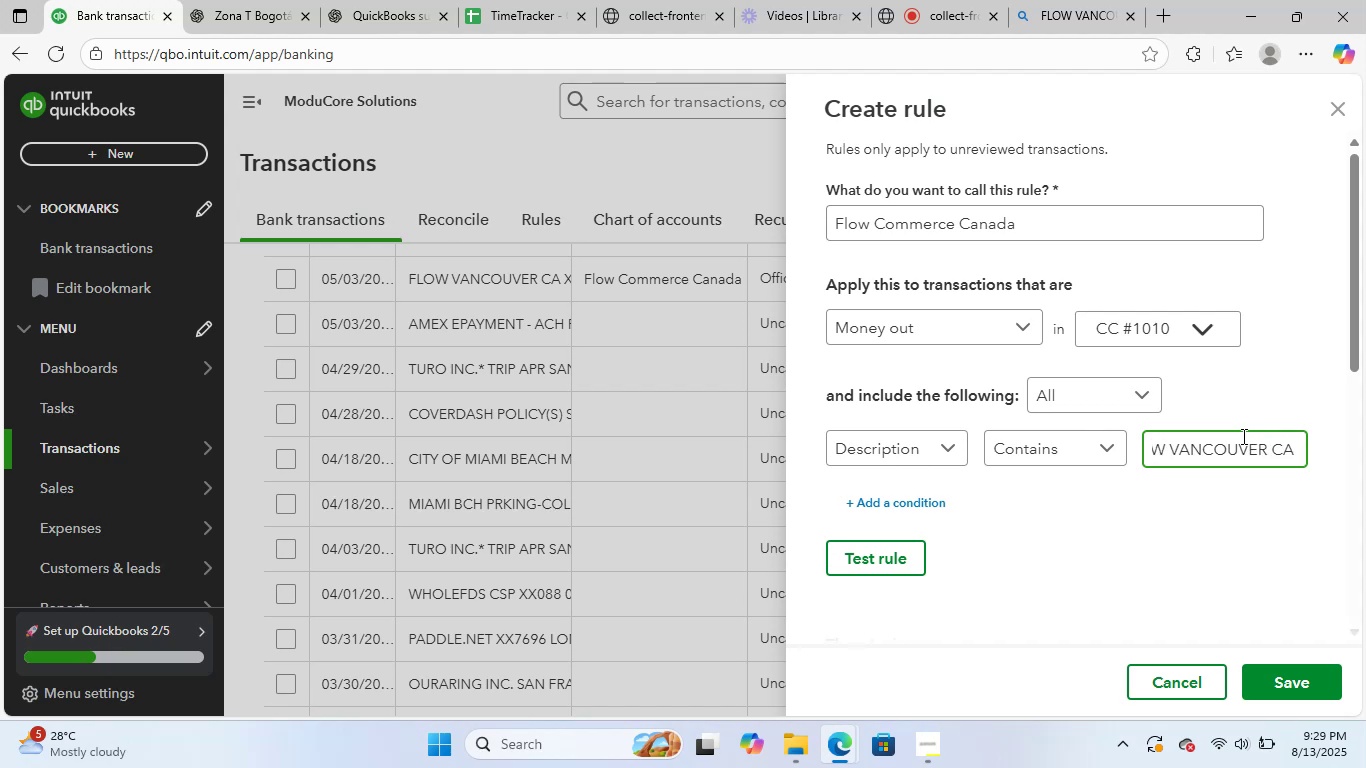 
key(Backspace)
 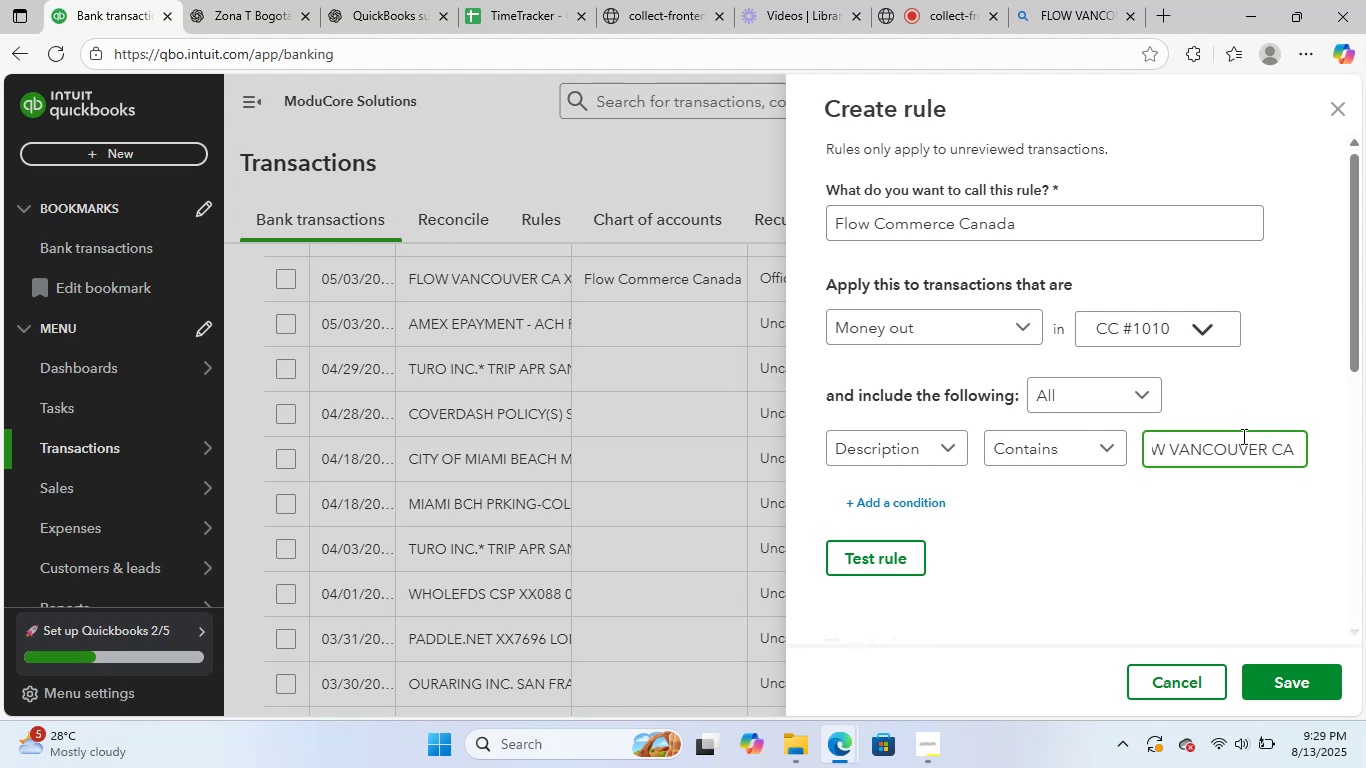 
key(Backspace)
 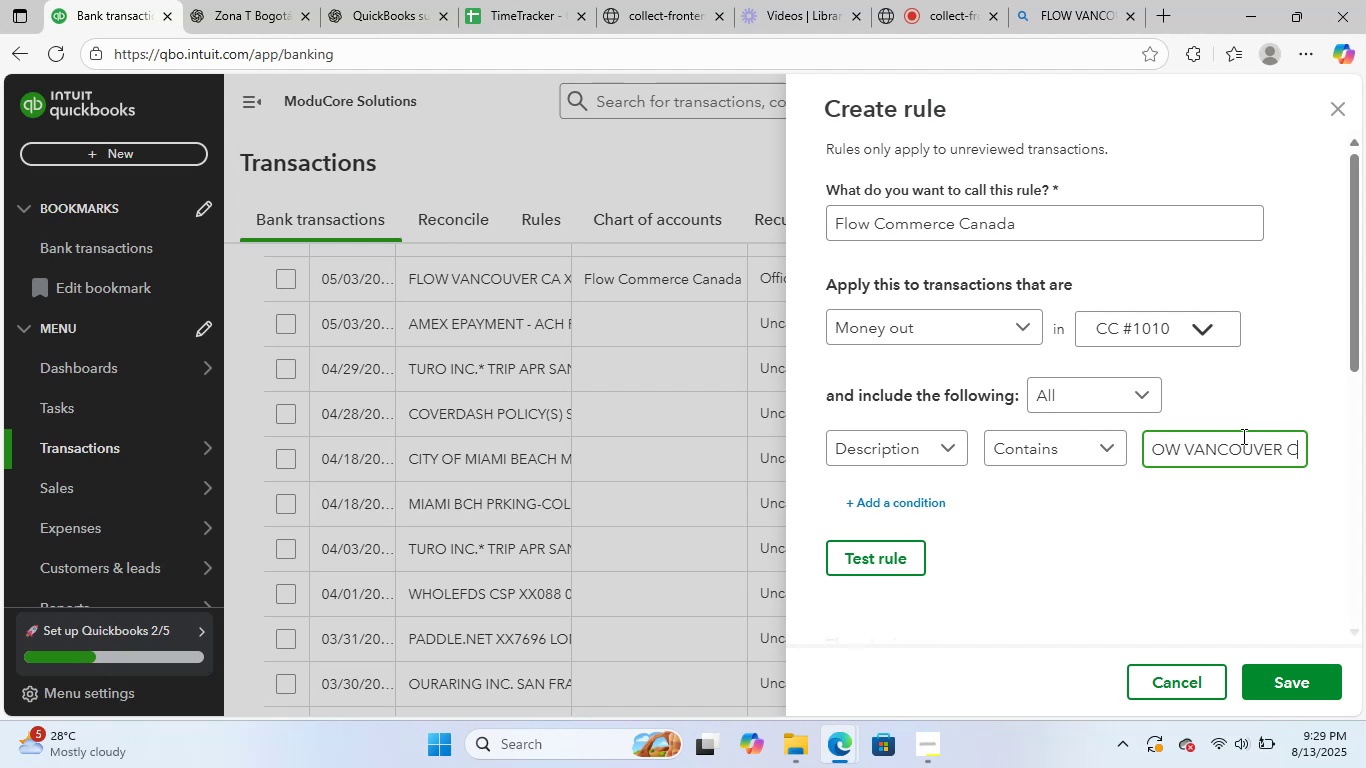 
key(Backspace)
 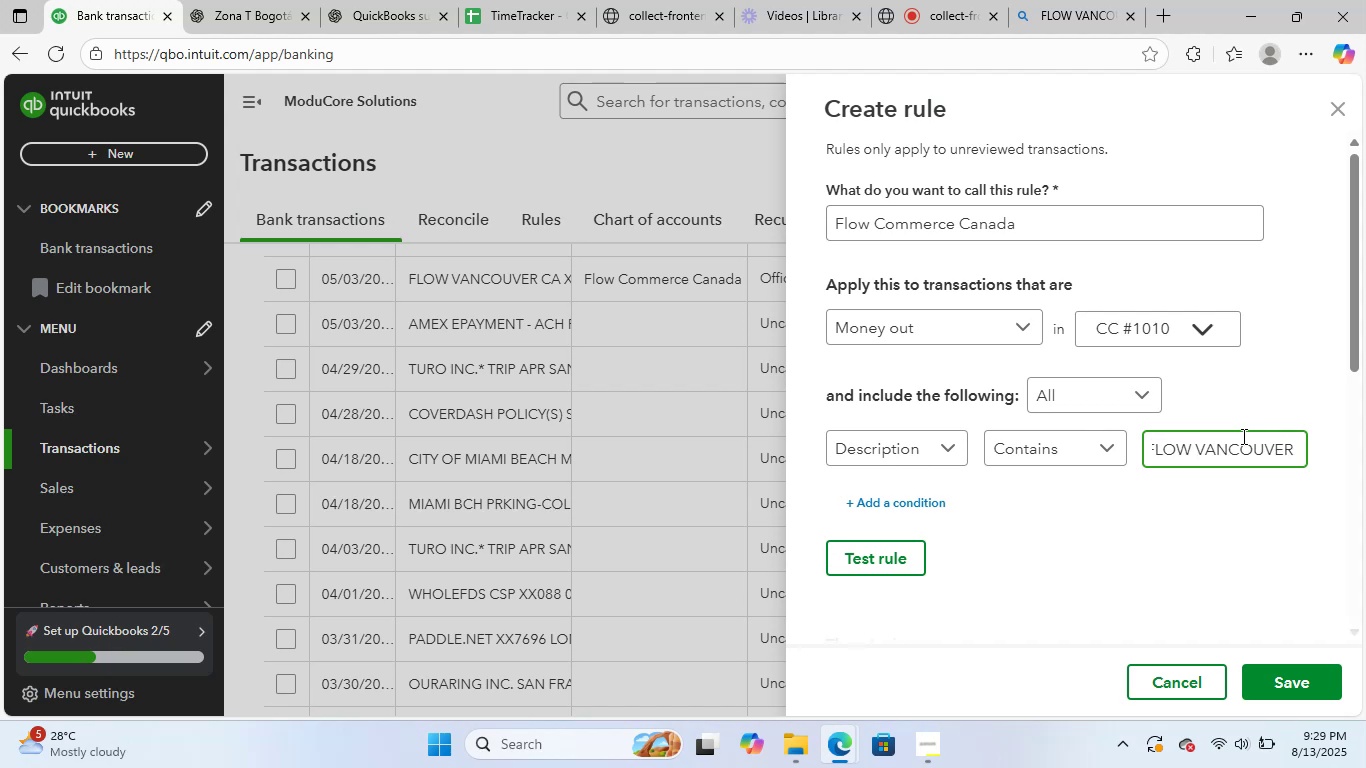 
key(Backspace)
 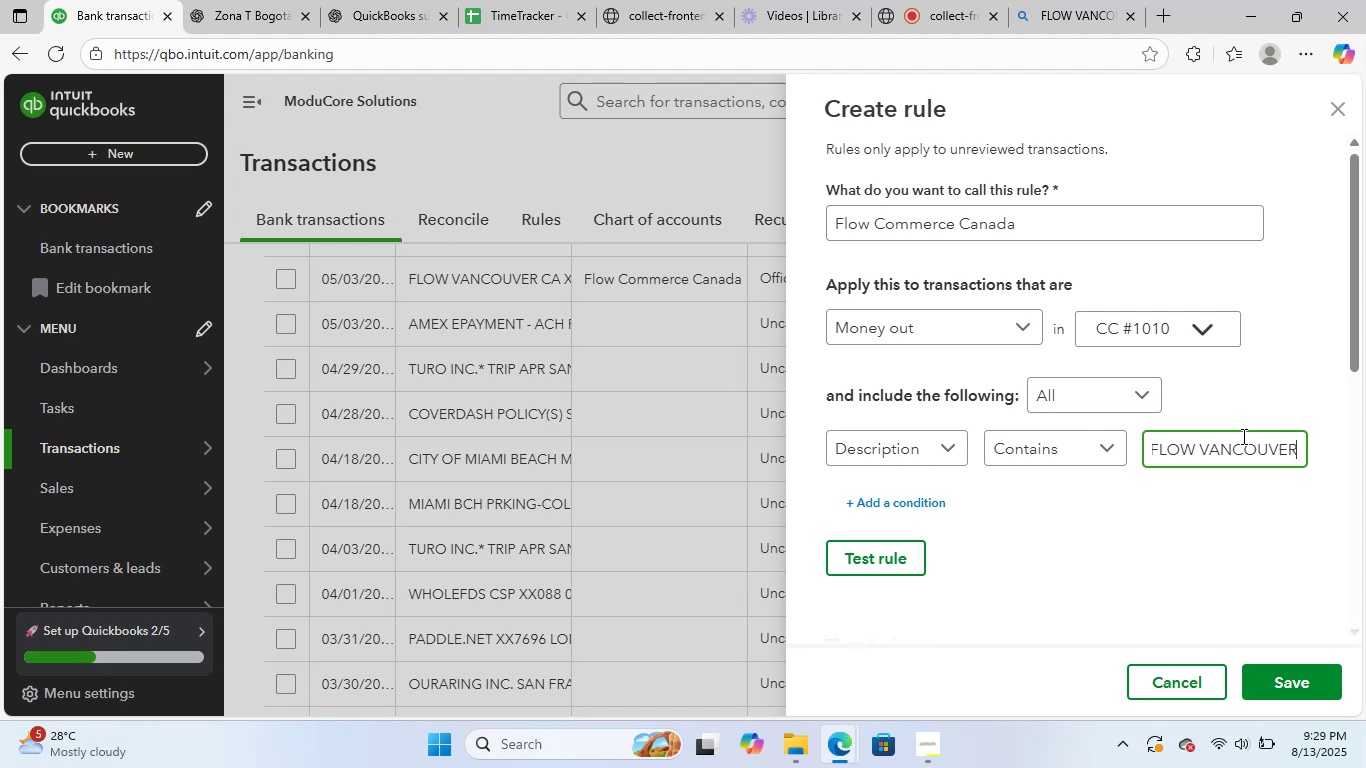 
scroll: coordinate [1183, 471], scroll_direction: down, amount: 9.0
 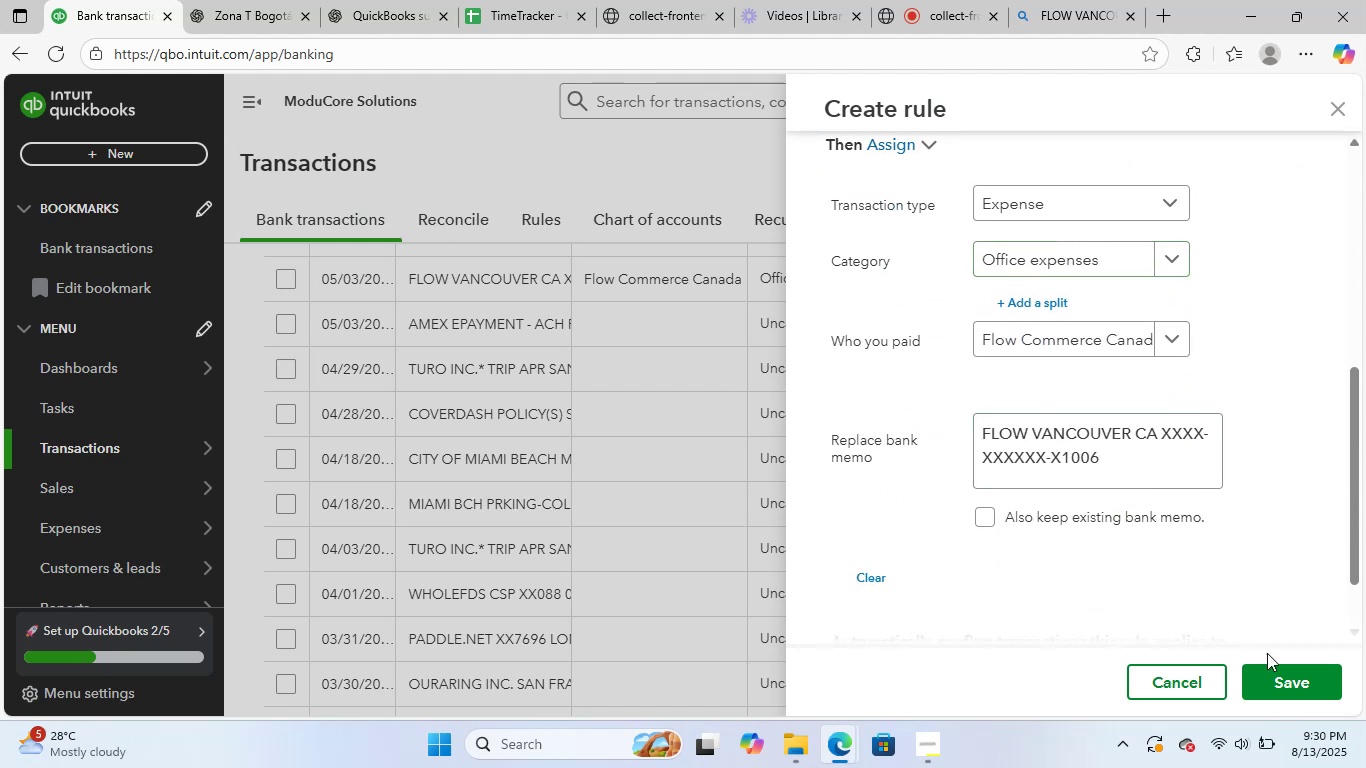 
left_click_drag(start_coordinate=[1293, 678], to_coordinate=[1292, 683])
 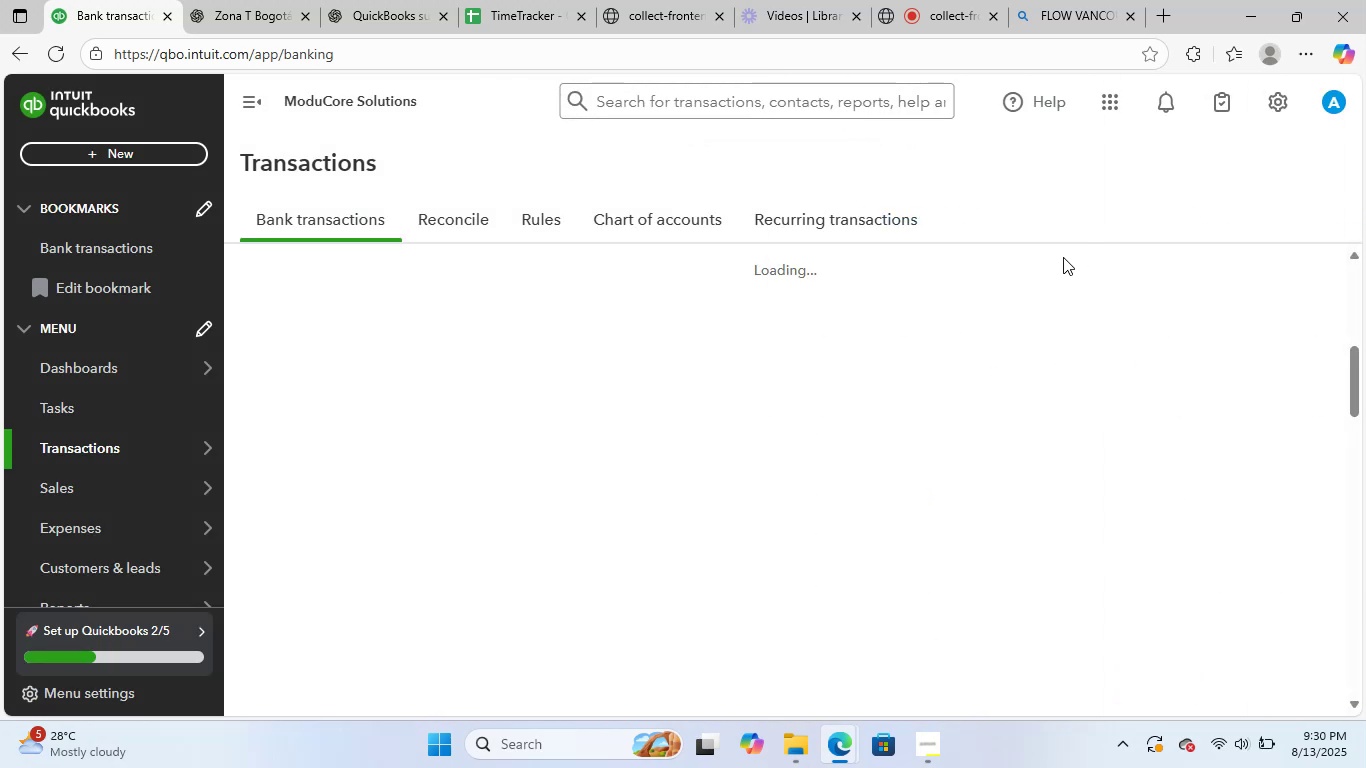 
wait(6.83)
 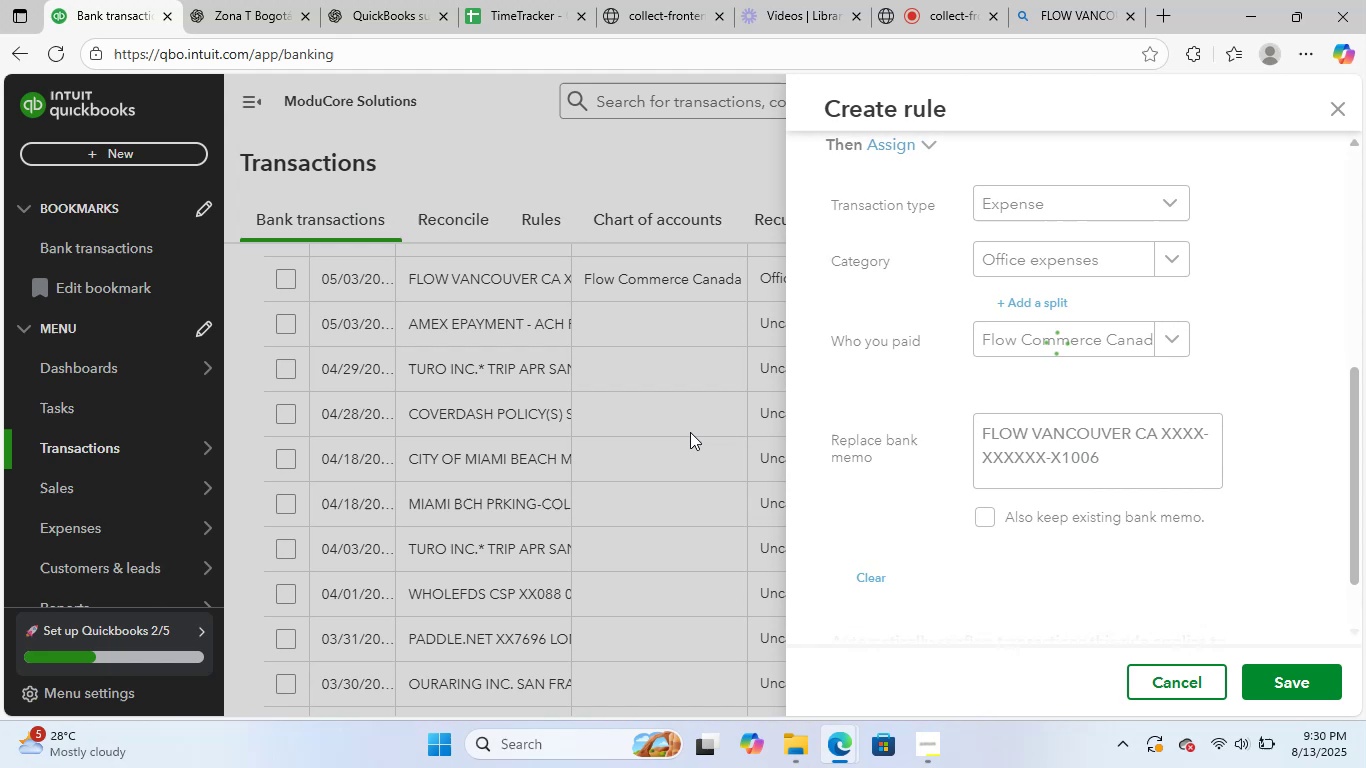 
scroll: coordinate [613, 331], scroll_direction: up, amount: 1.0
 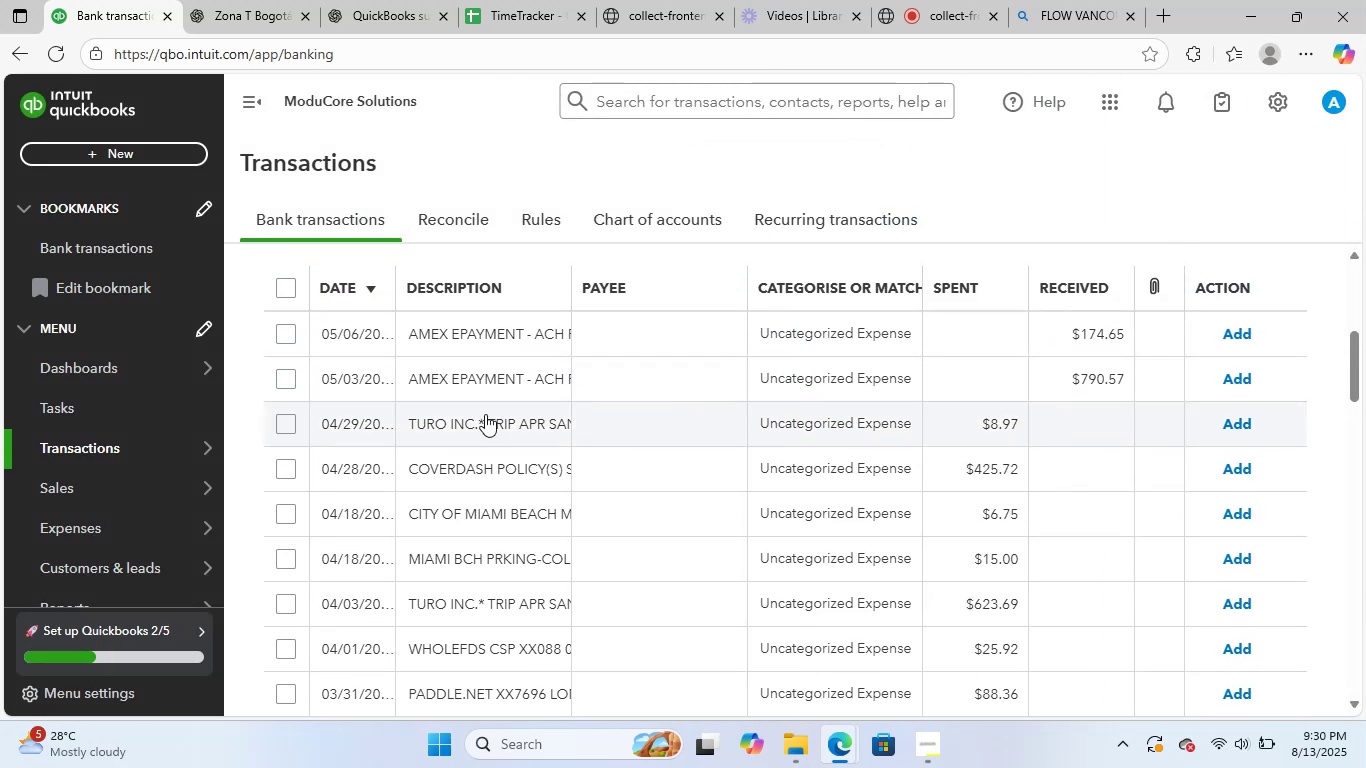 
left_click([484, 415])
 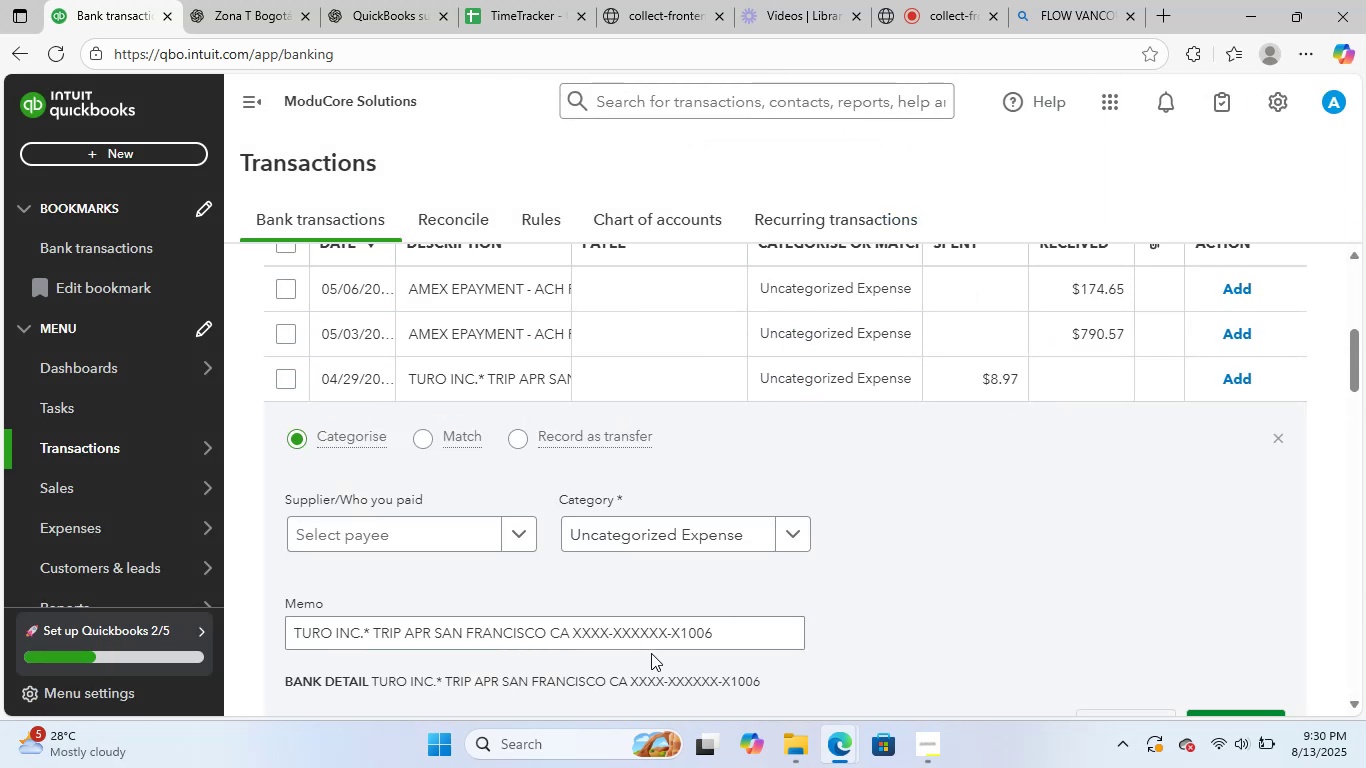 
left_click_drag(start_coordinate=[744, 631], to_coordinate=[235, 626])
 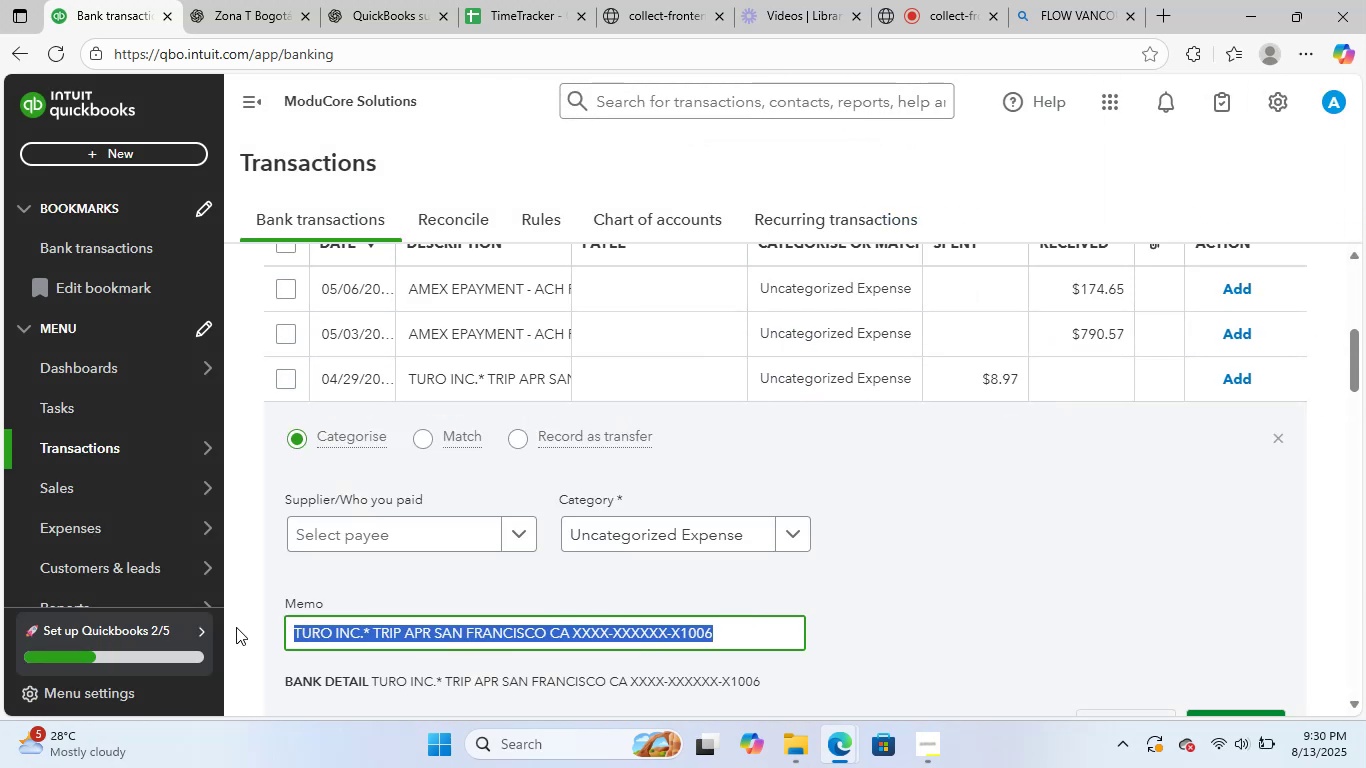 
key(Control+C)
 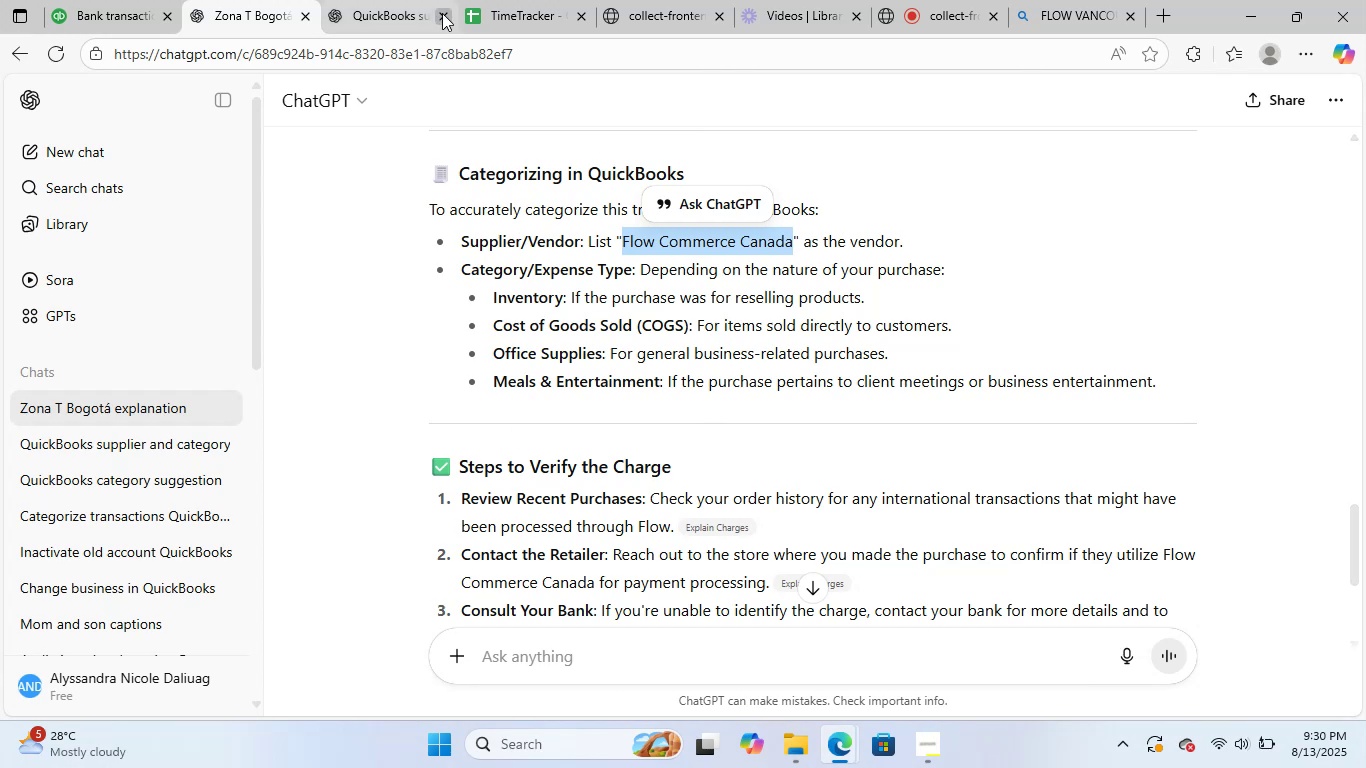 
left_click([365, 3])
 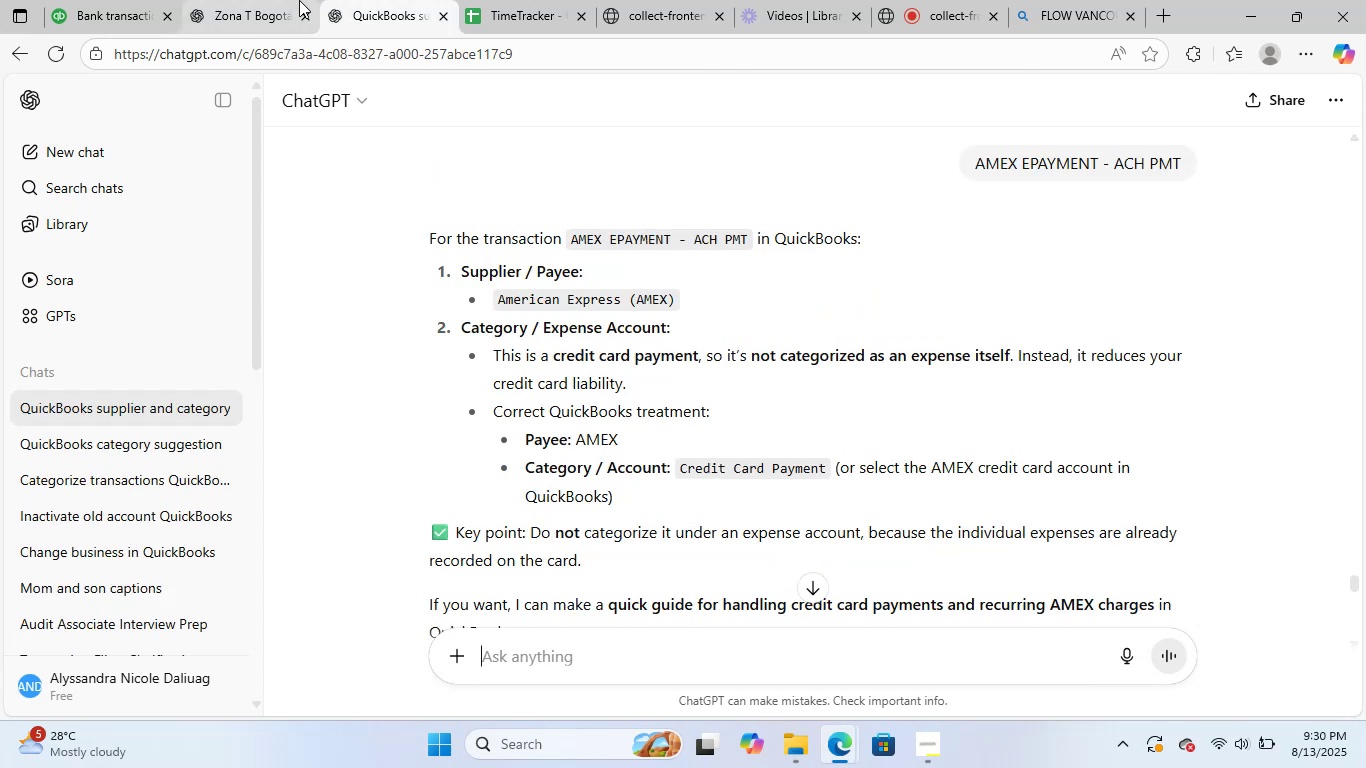 
left_click([293, 0])
 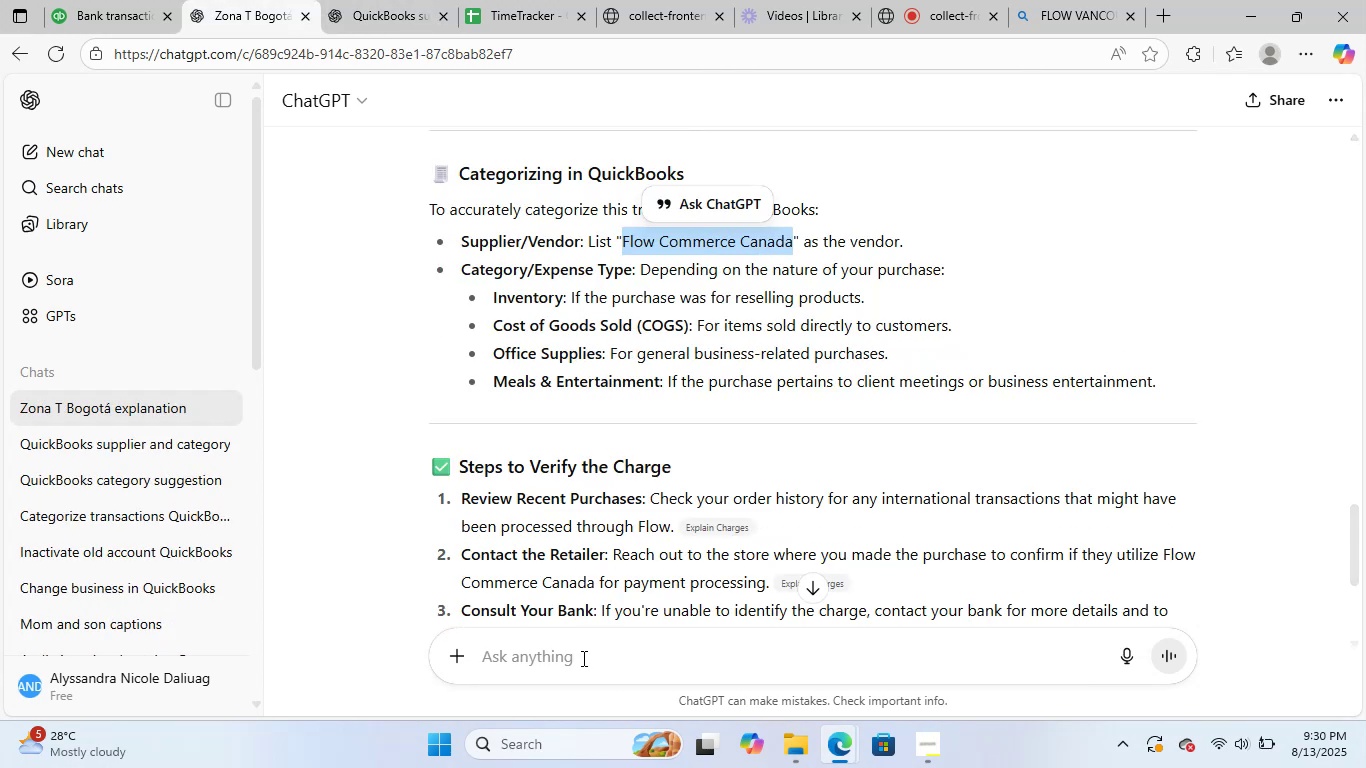 
key(Control+ControlLeft)
 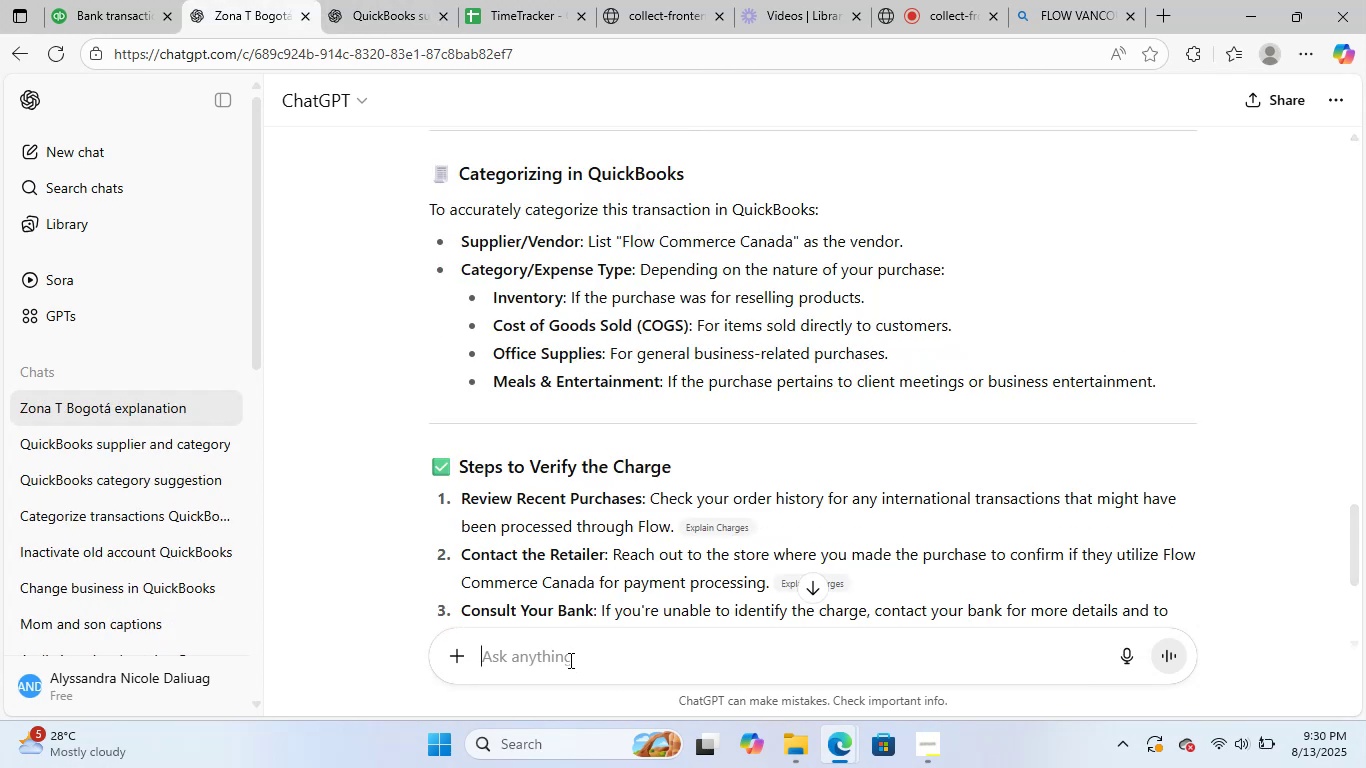 
key(Control+V)
 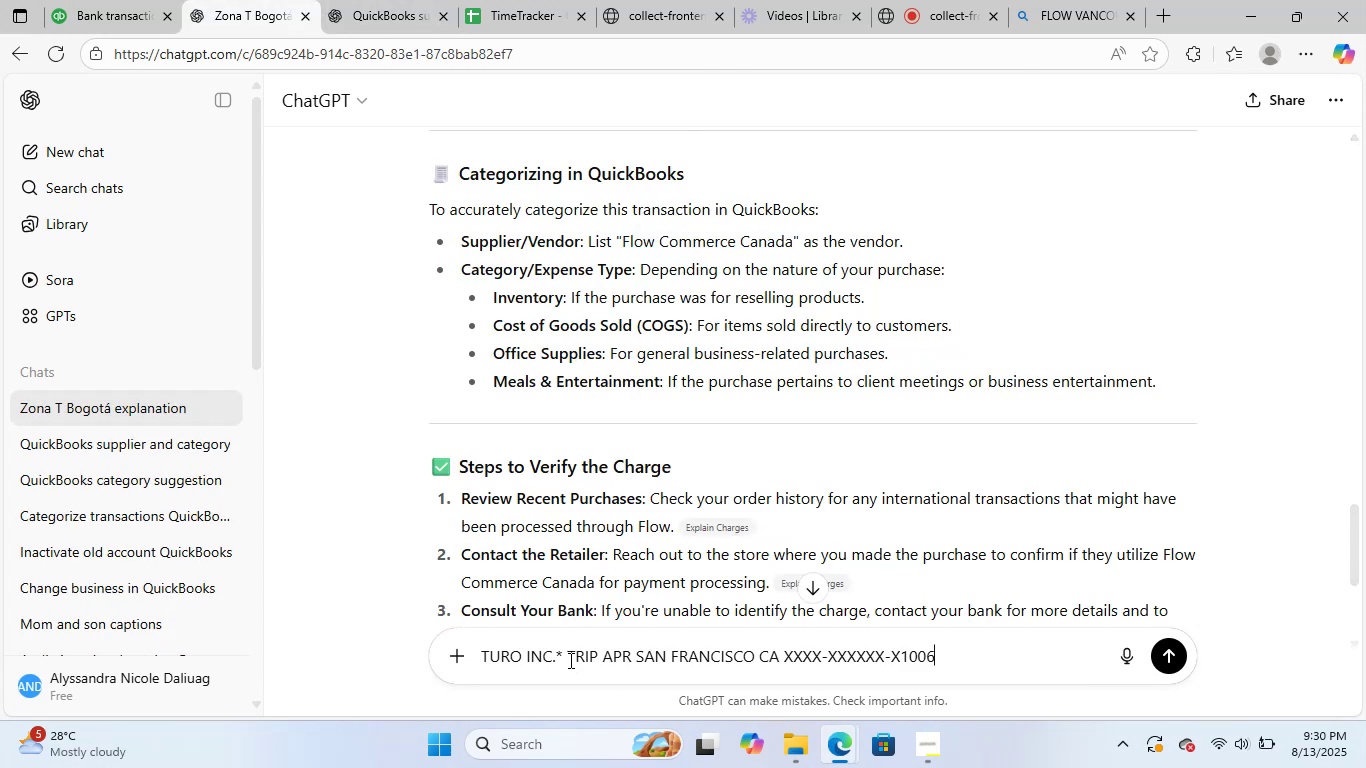 
key(NumpadEnter)
 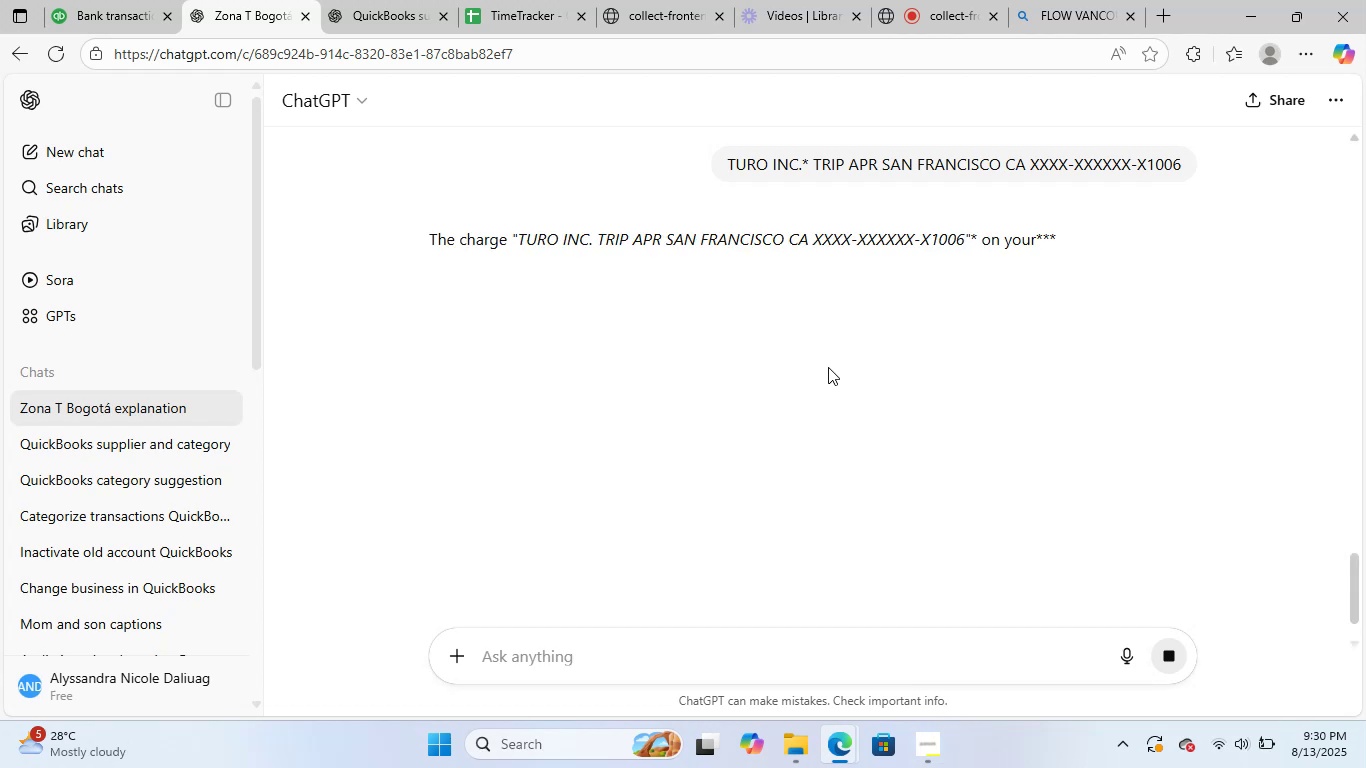 
wait(14.42)
 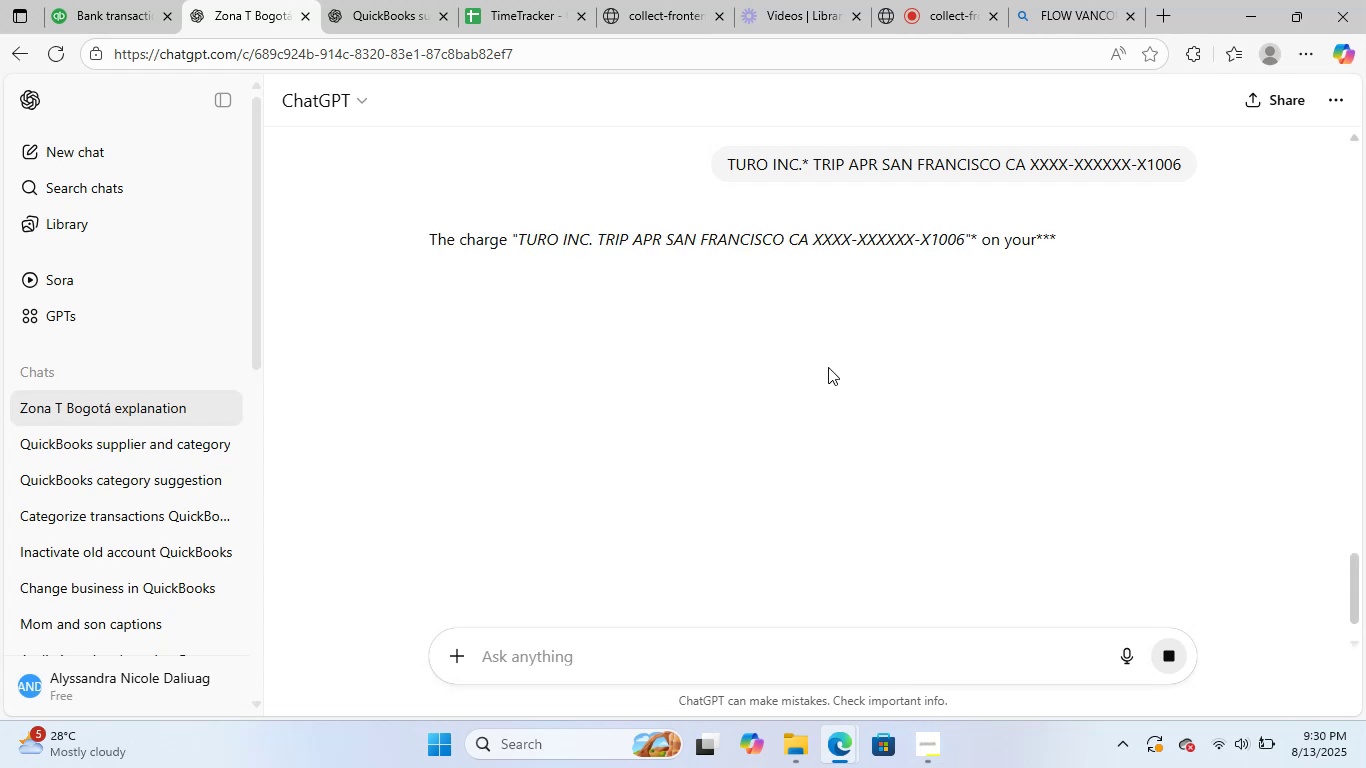 
scroll: coordinate [907, 458], scroll_direction: down, amount: 11.0
 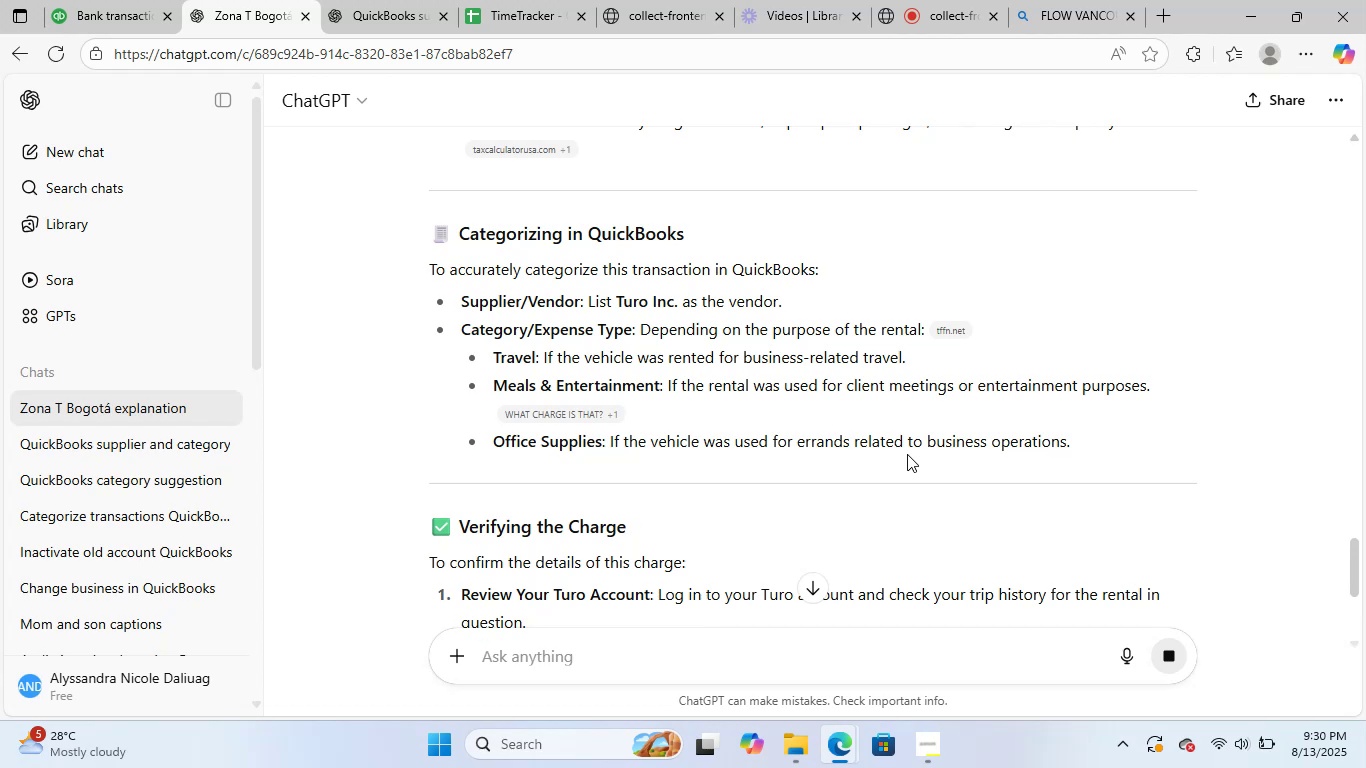 
wait(5.79)
 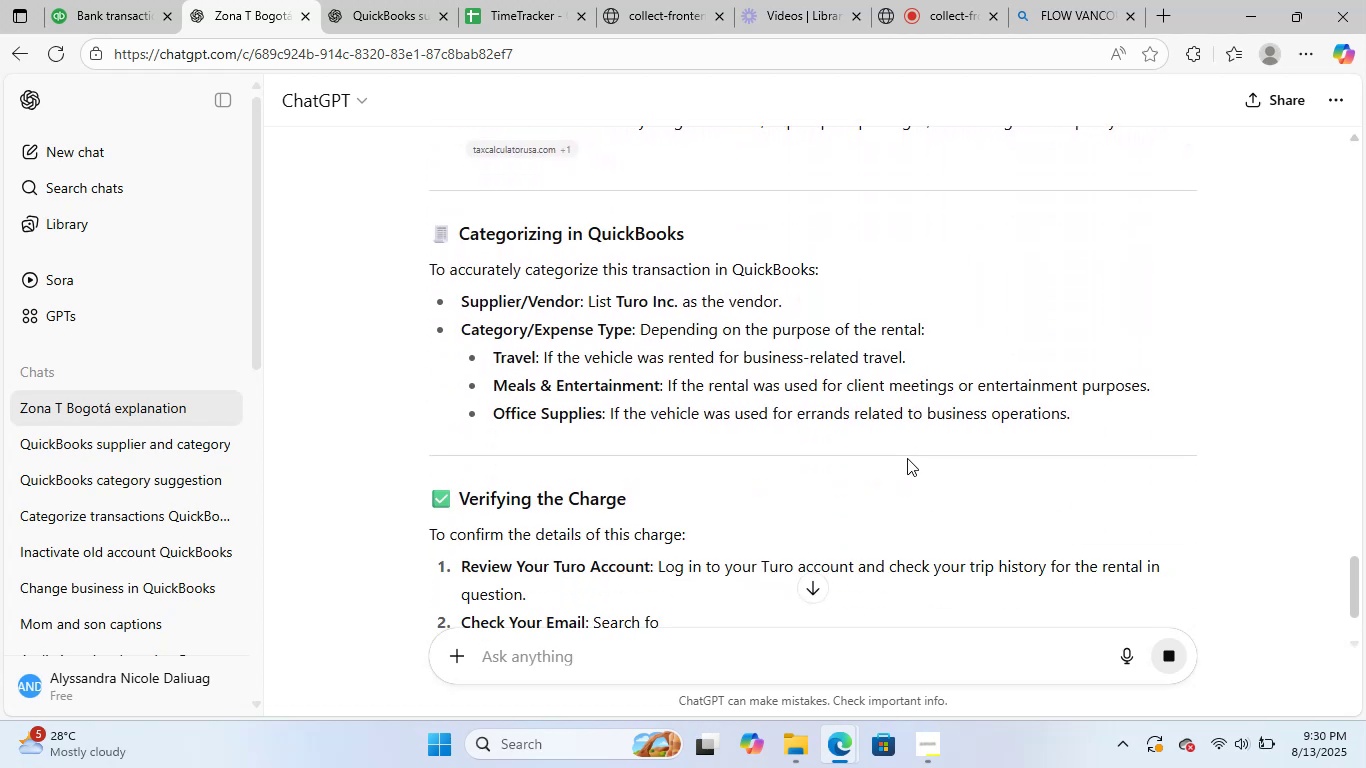 
scroll: coordinate [907, 454], scroll_direction: down, amount: 2.0
 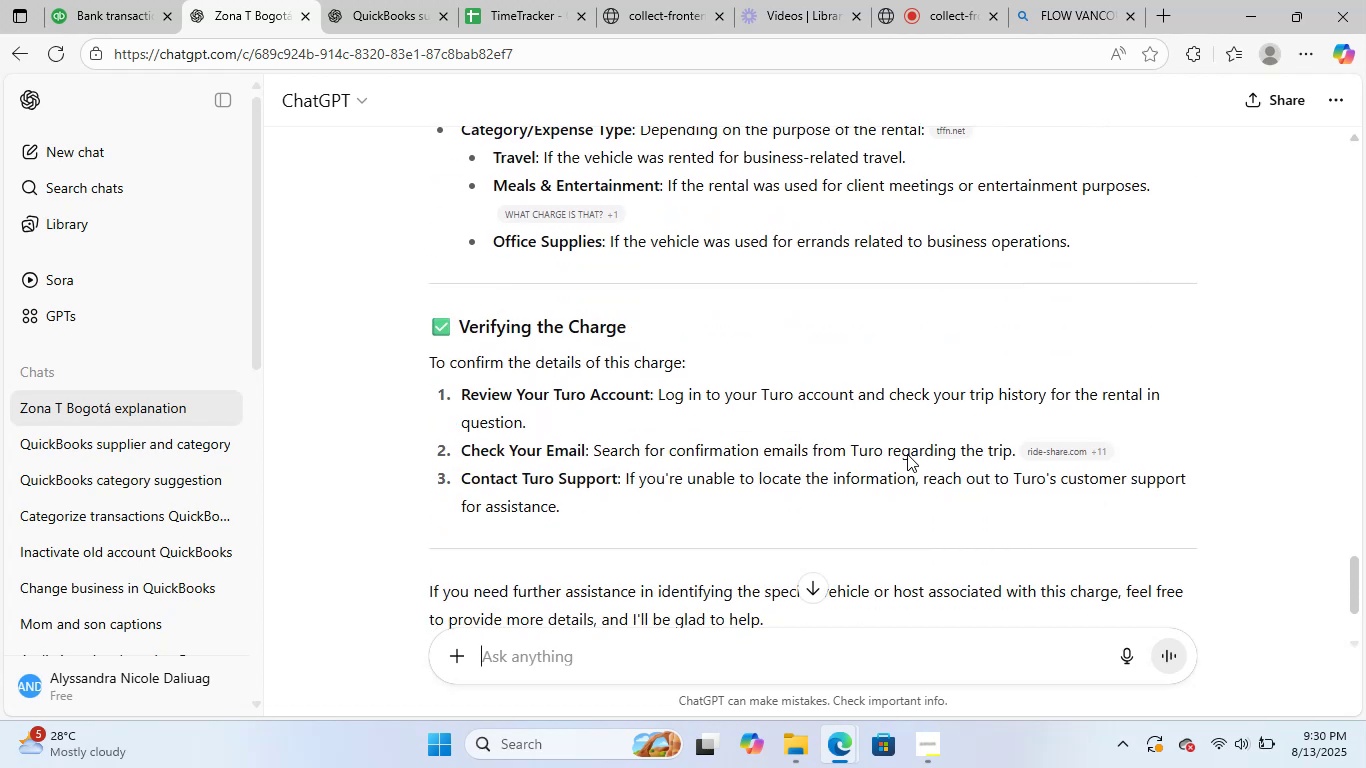 
scroll: coordinate [917, 441], scroll_direction: up, amount: 8.0
 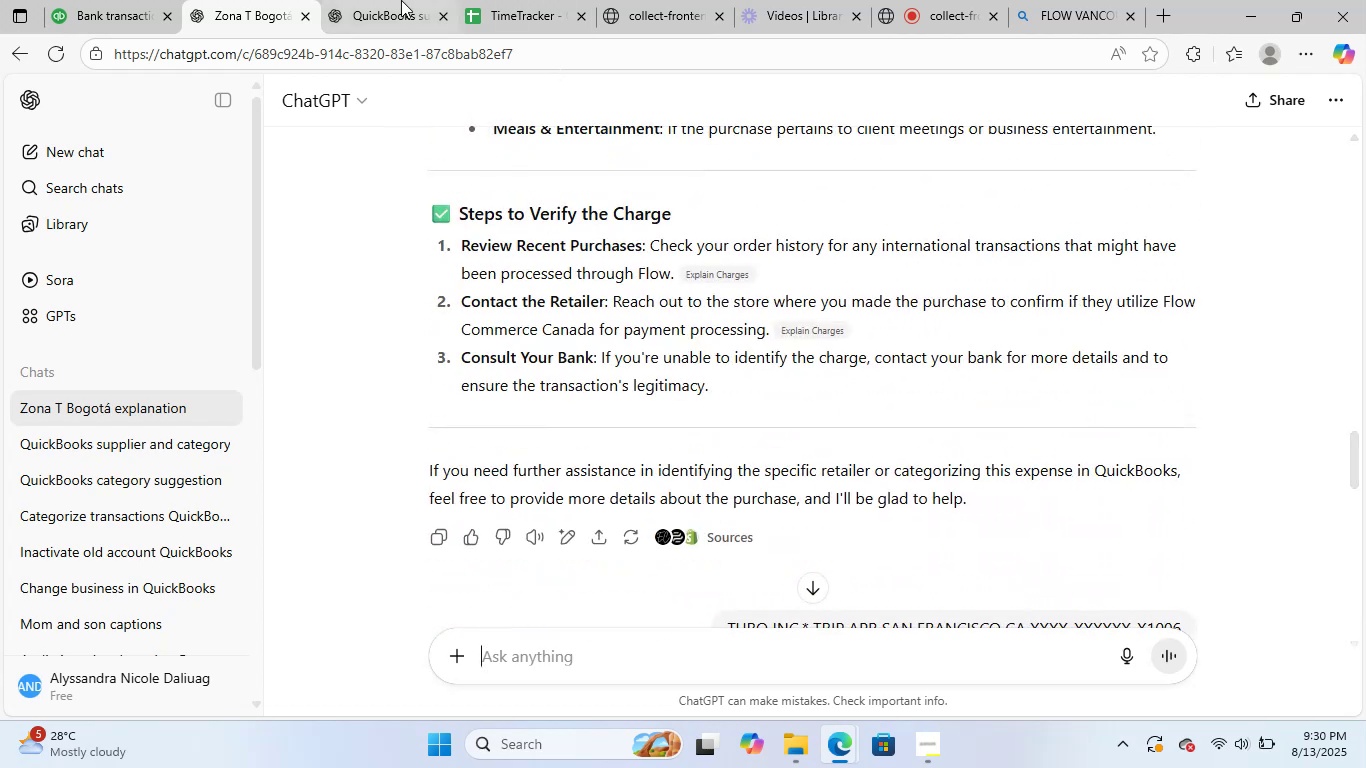 
left_click([390, 0])
 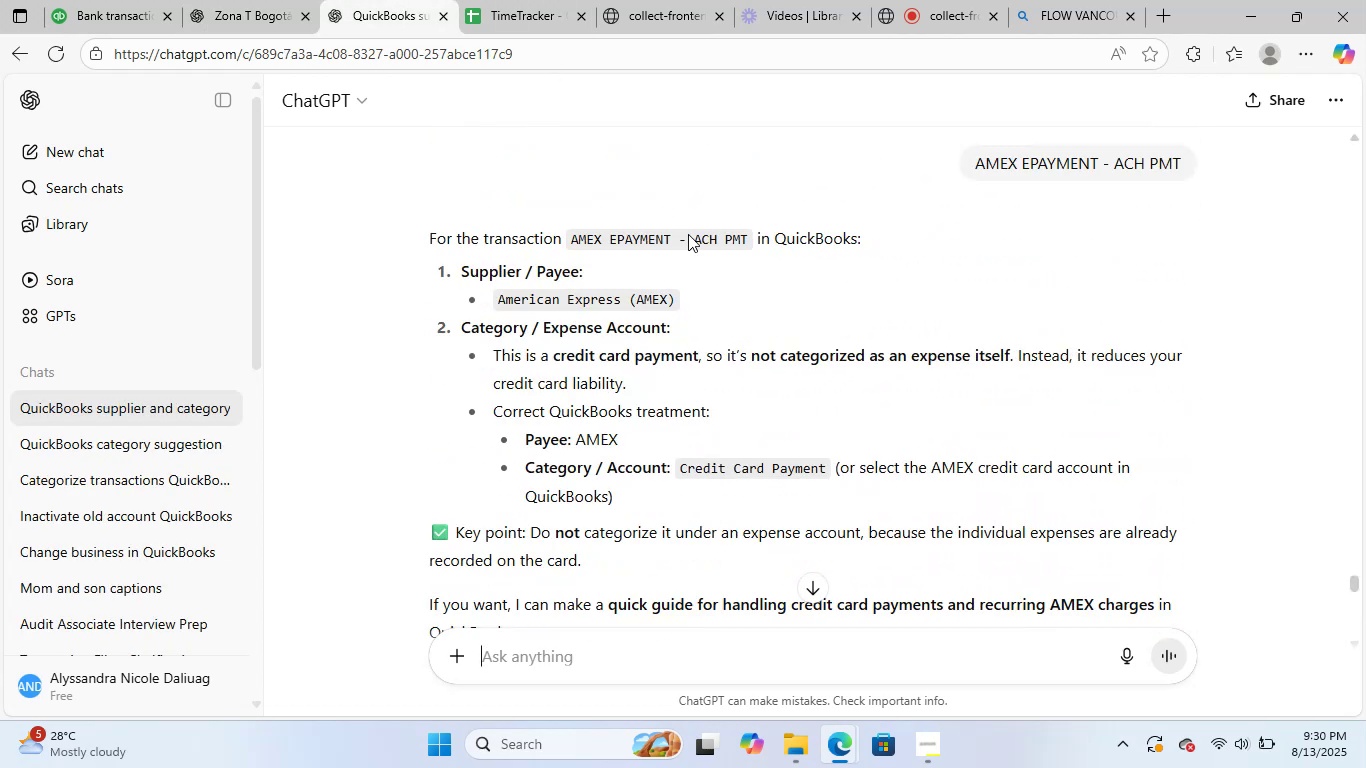 
scroll: coordinate [900, 372], scroll_direction: up, amount: 3.0
 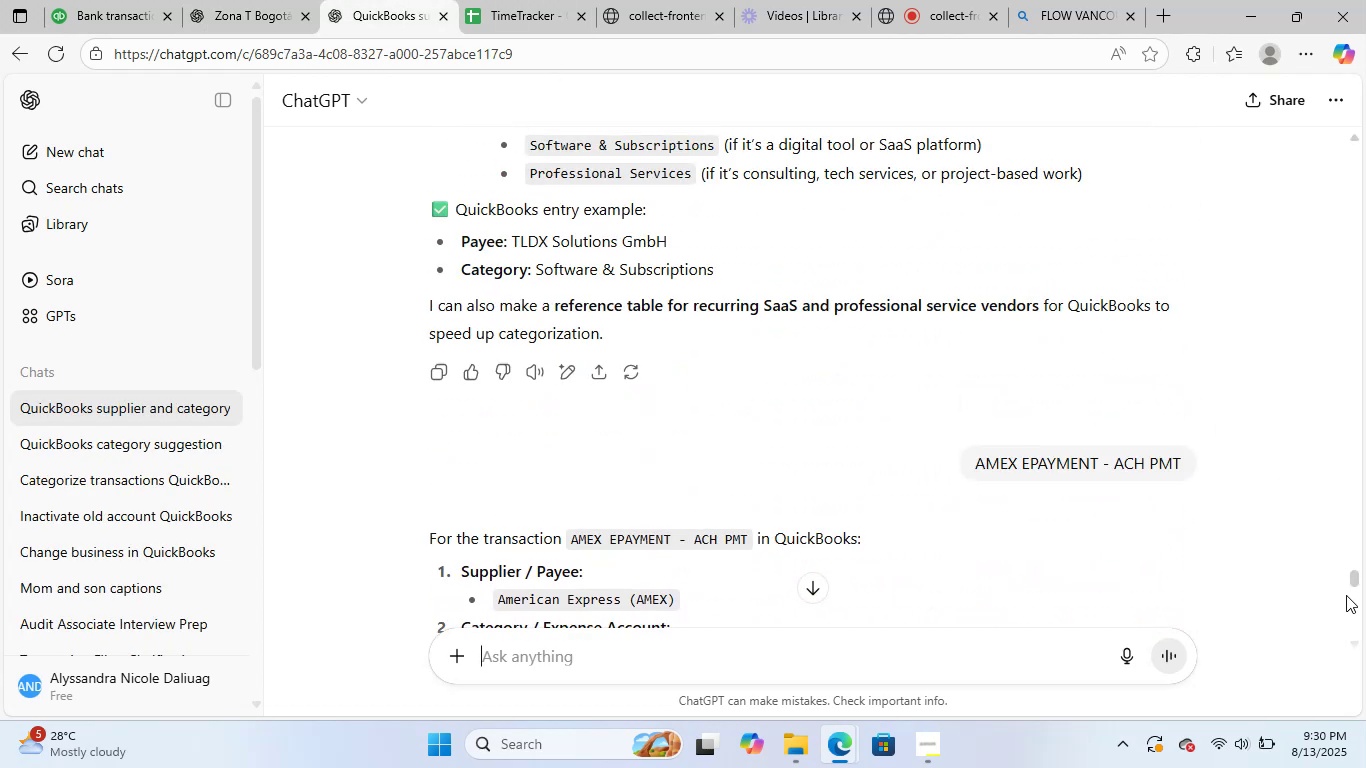 
left_click_drag(start_coordinate=[1352, 582], to_coordinate=[1308, 49])
 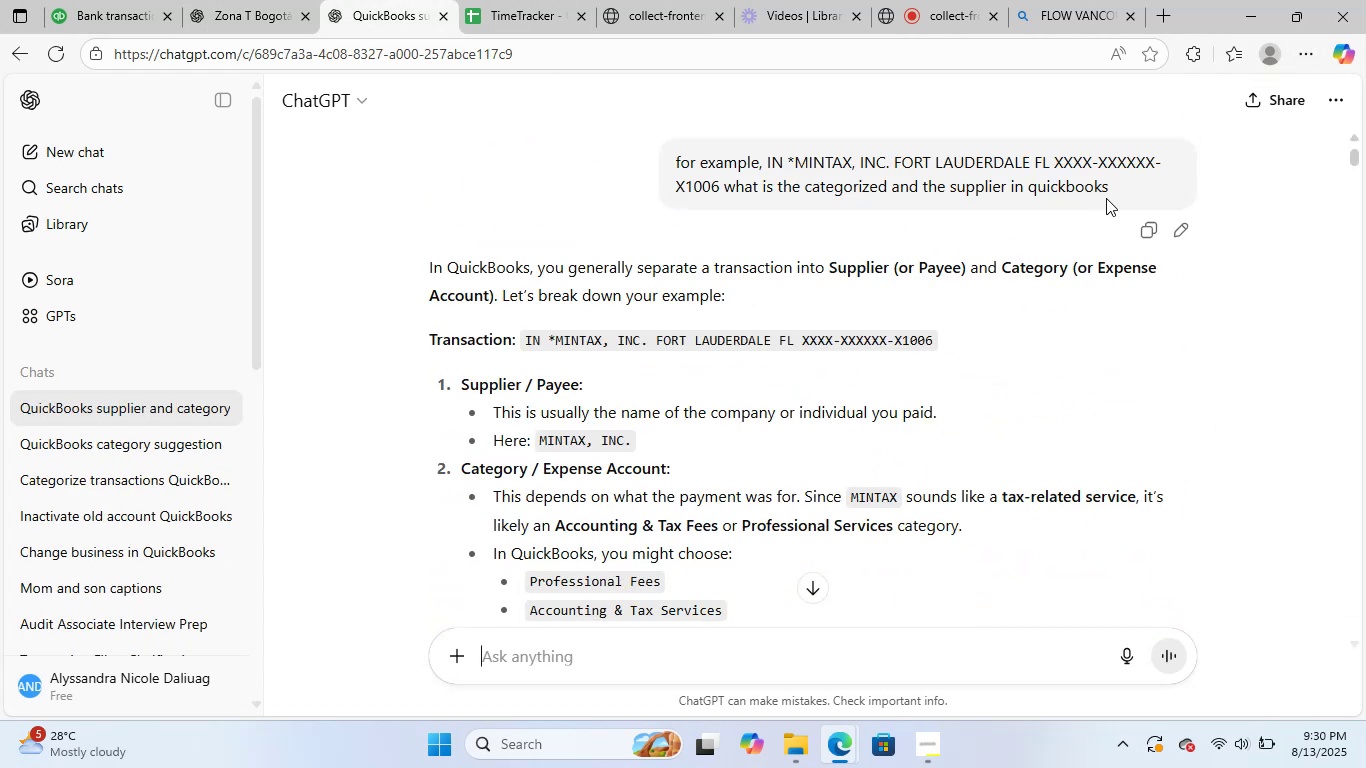 
left_click_drag(start_coordinate=[1127, 190], to_coordinate=[665, 161])
 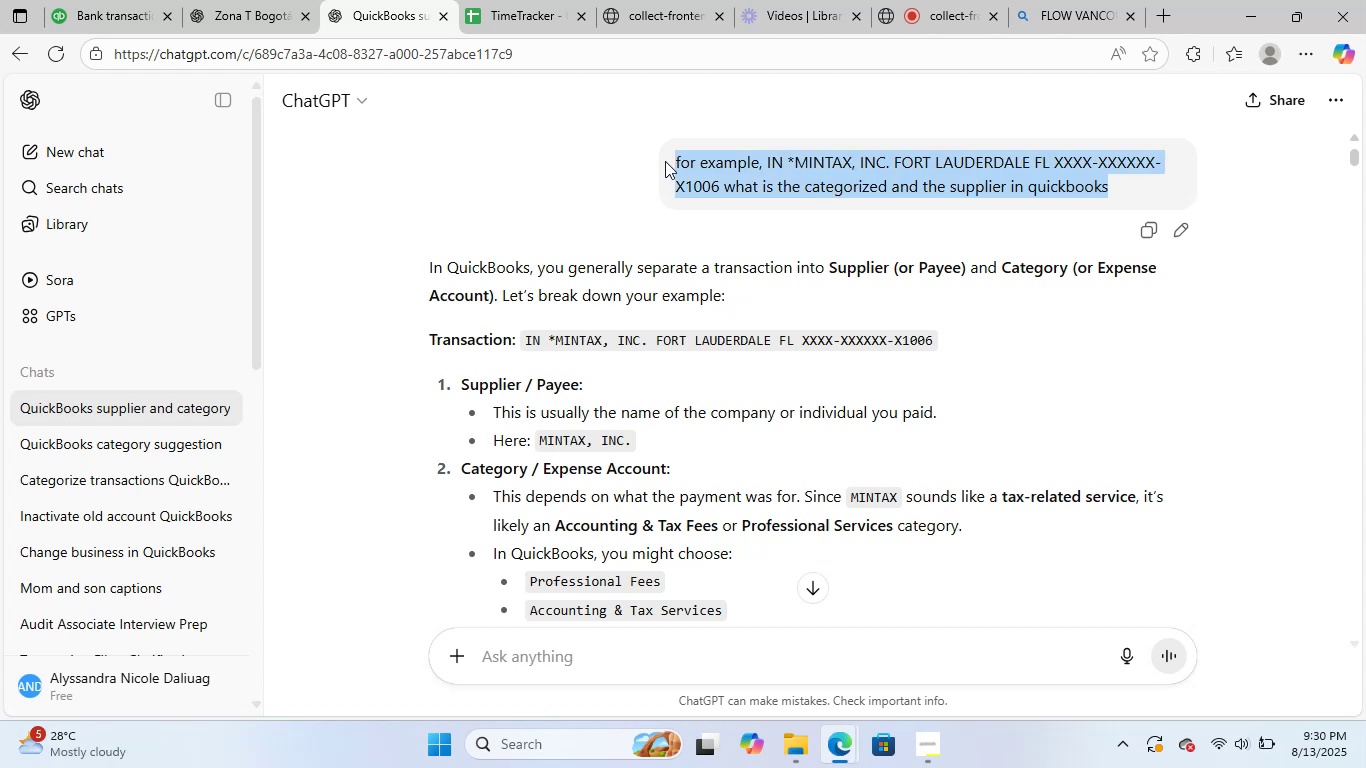 
key(Control+C)
 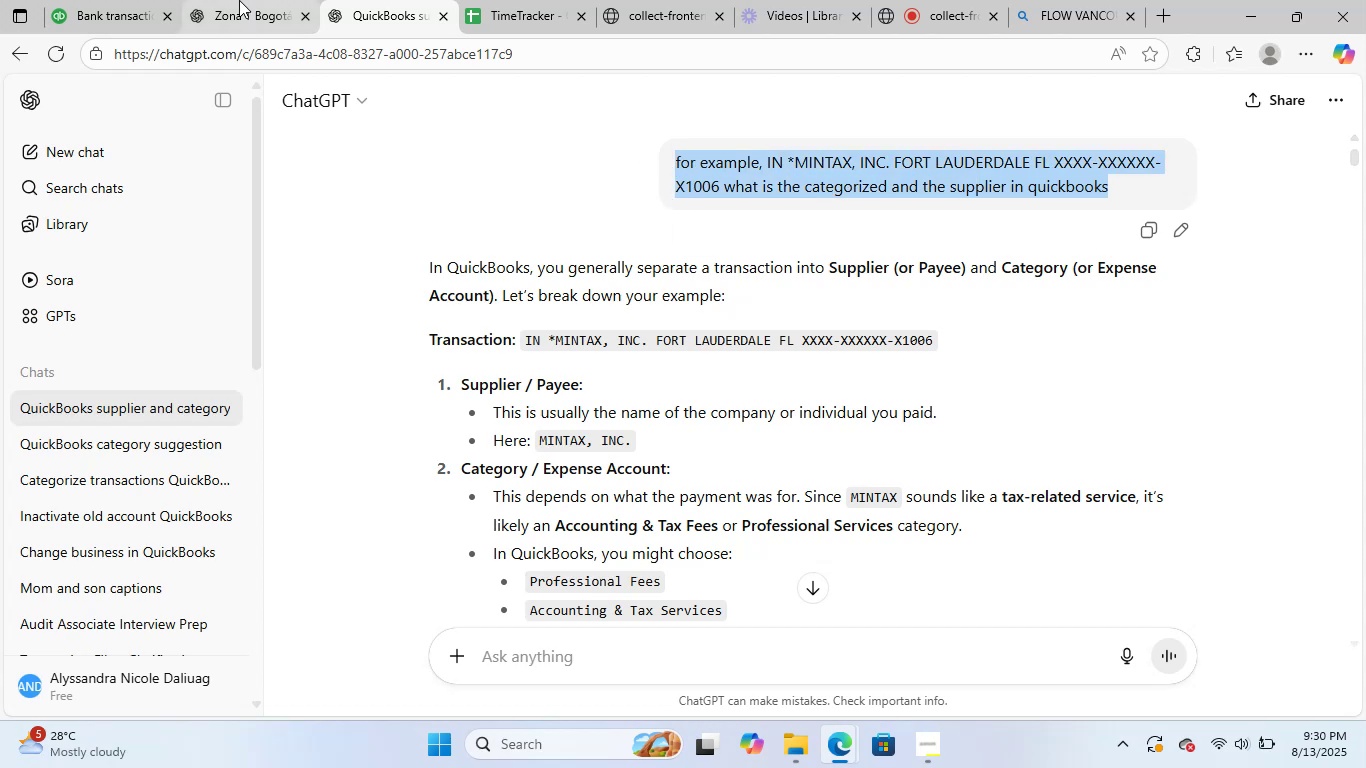 
left_click([232, 0])
 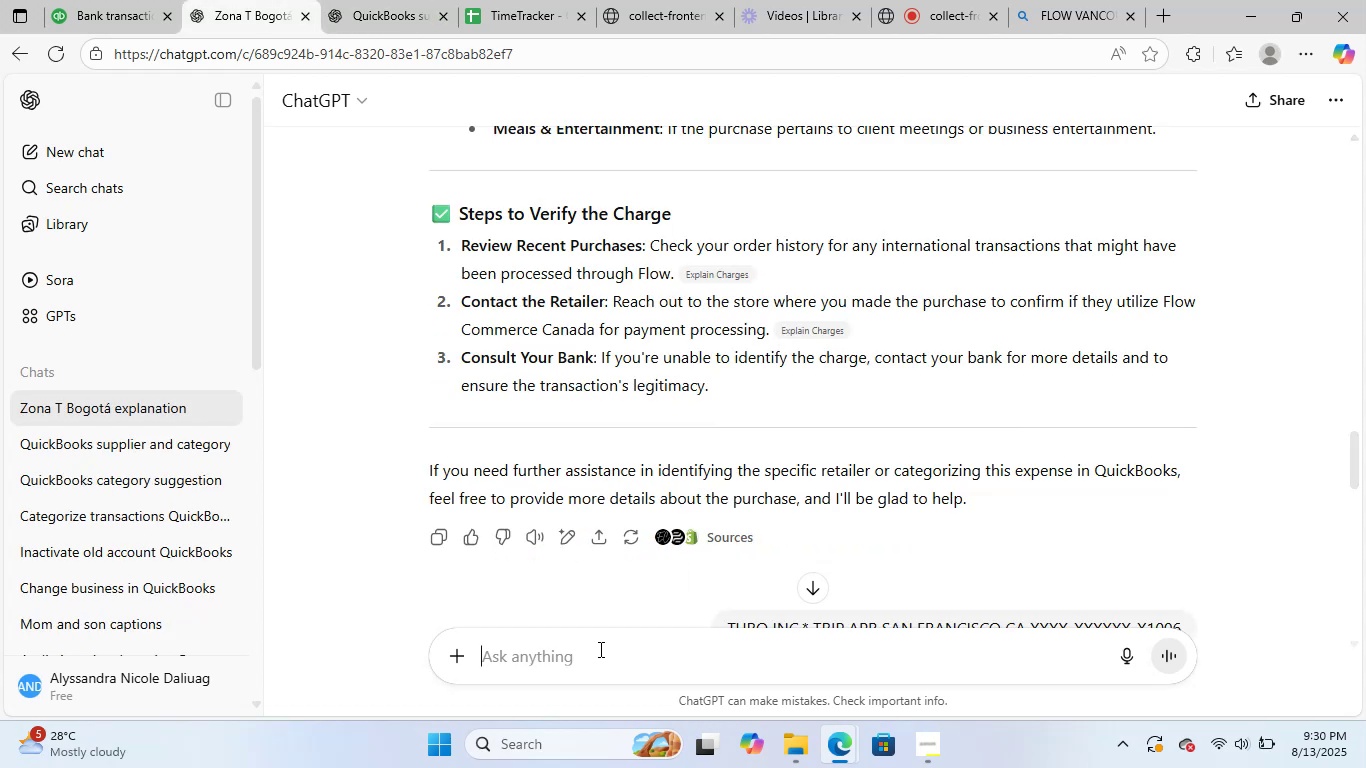 
left_click([598, 660])
 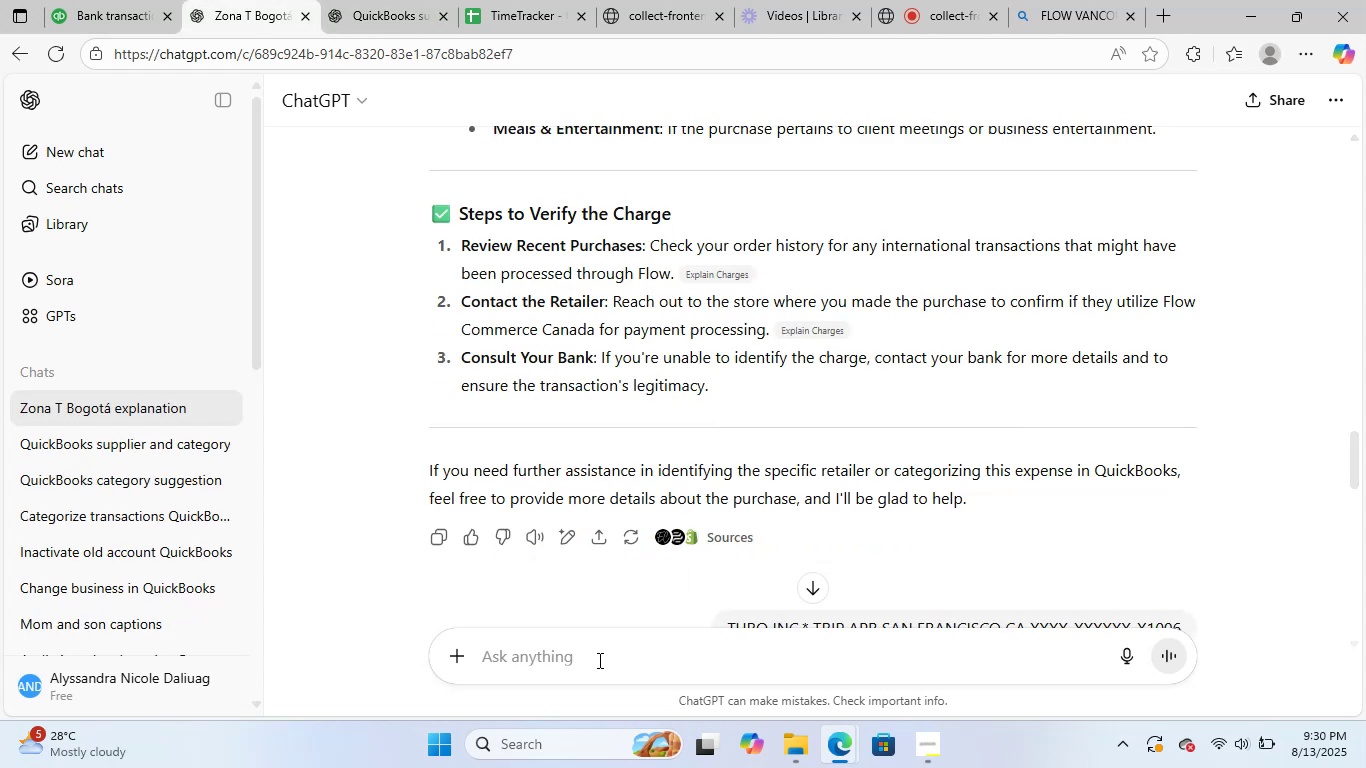 
key(Control+V)
 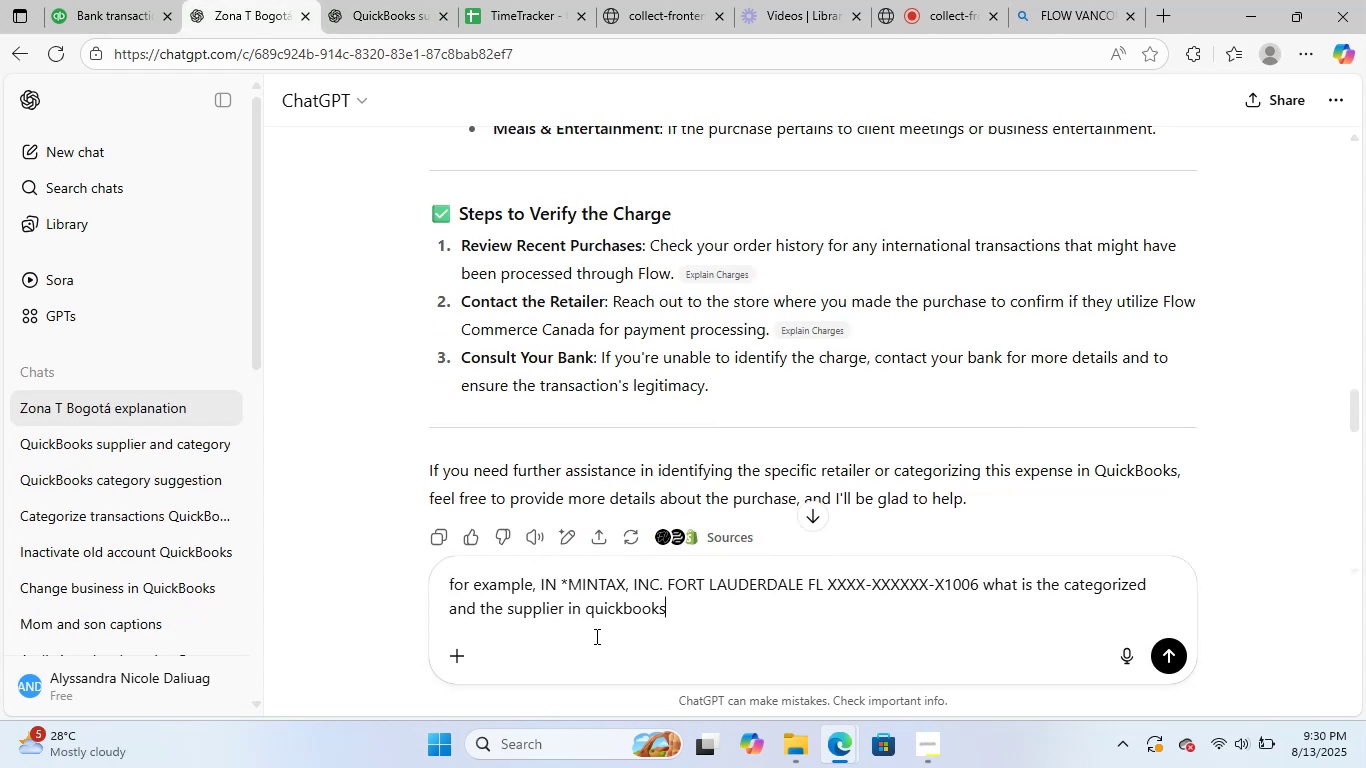 
key(NumpadEnter)
 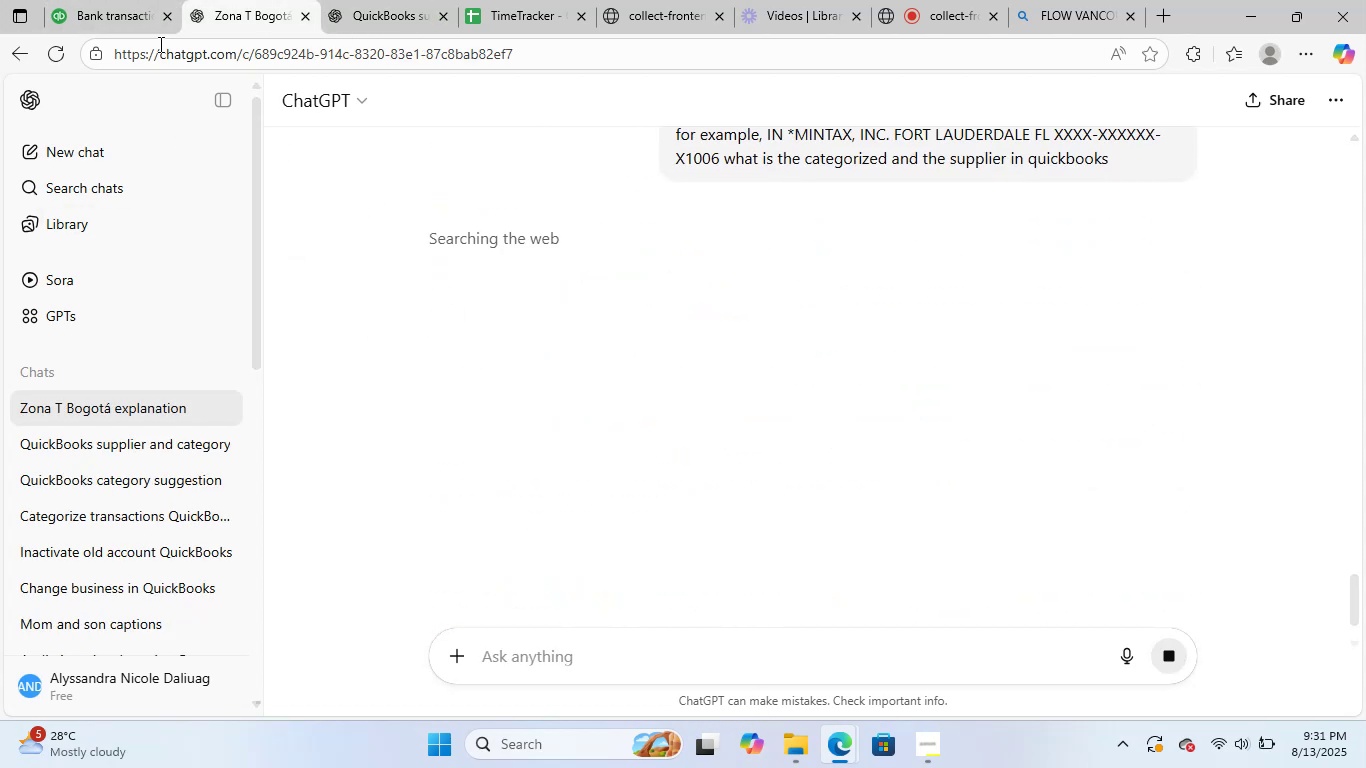 
wait(5.56)
 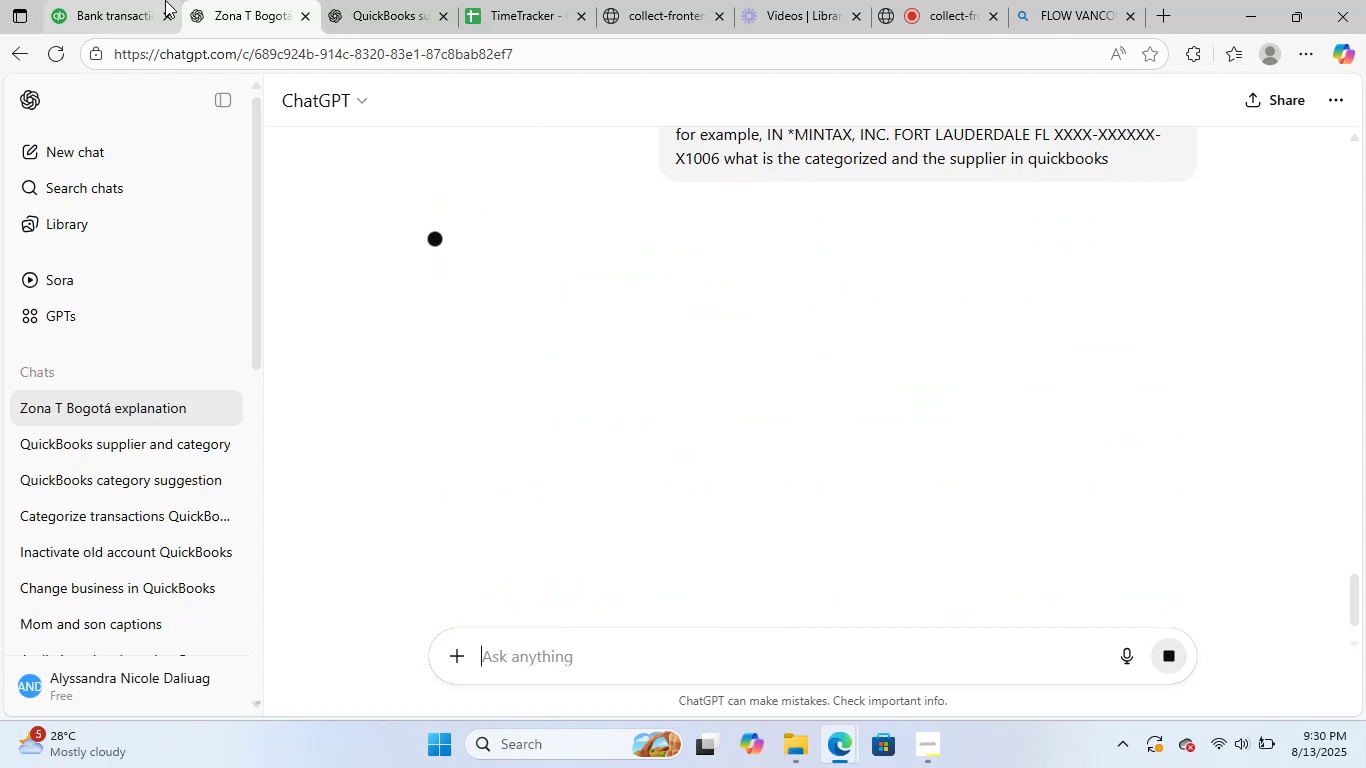 
left_click([383, 536])
 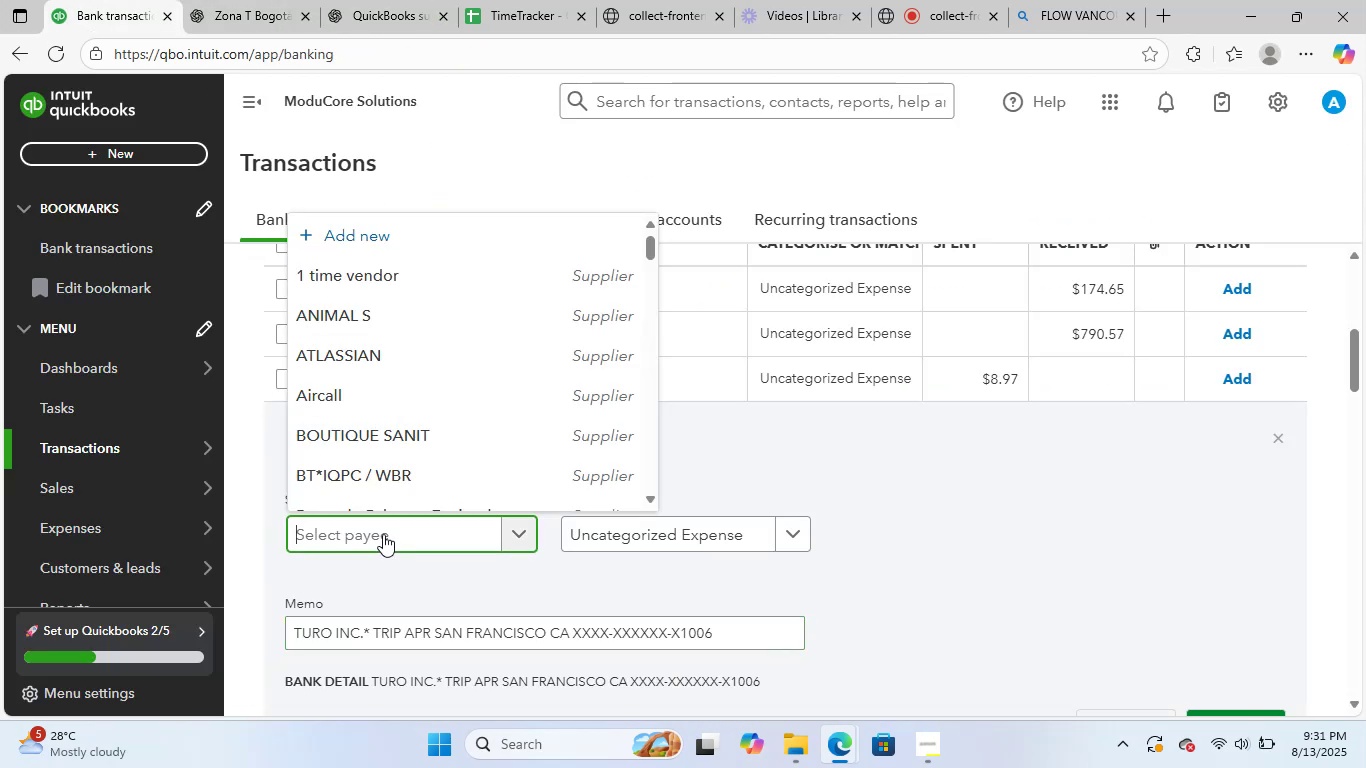 
type(tur)
 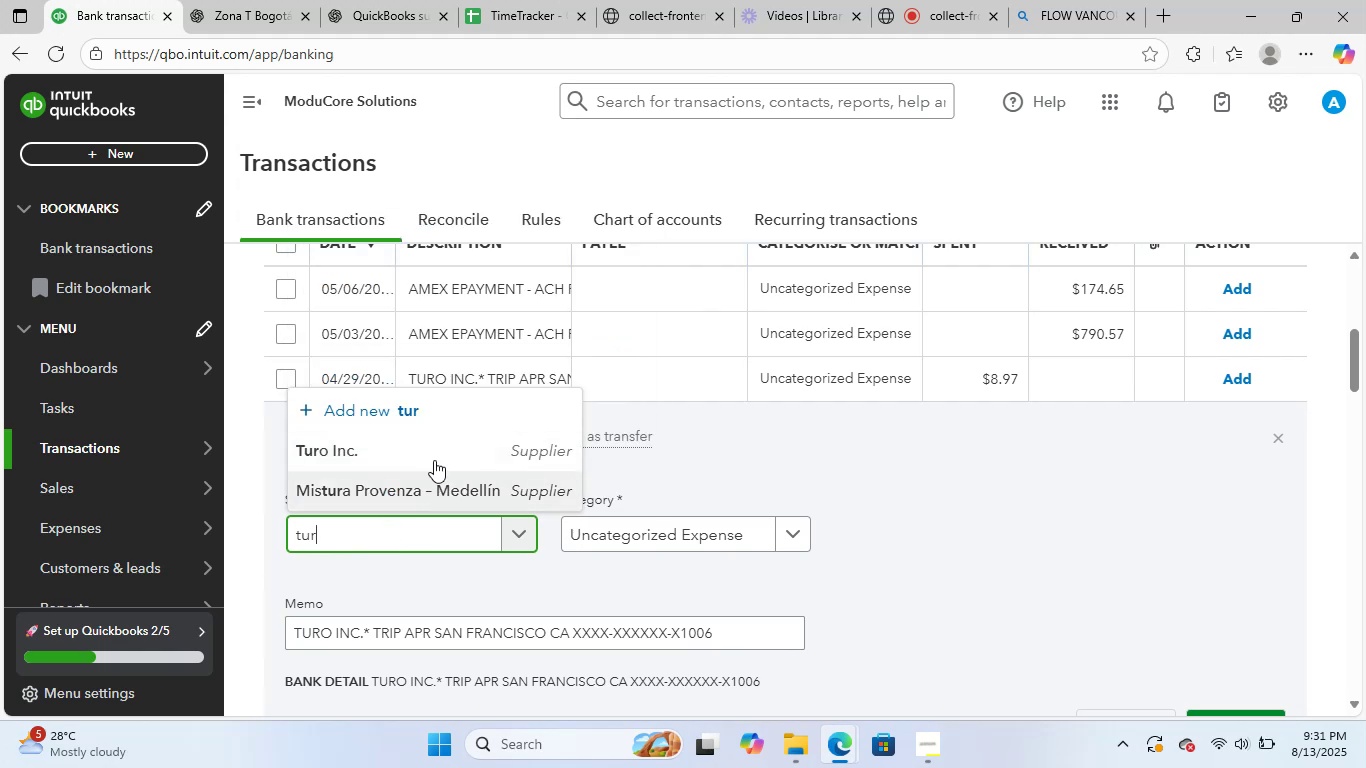 
left_click([435, 438])
 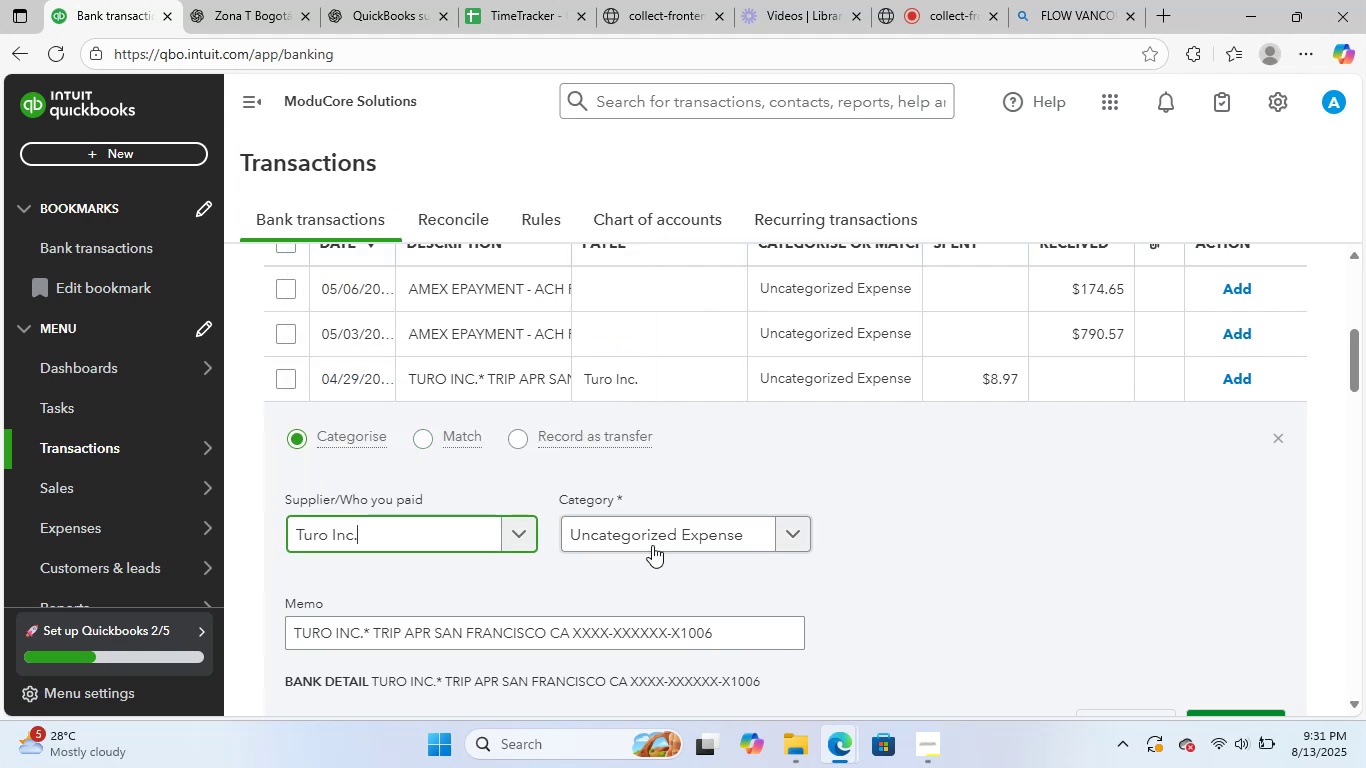 
left_click([662, 534])
 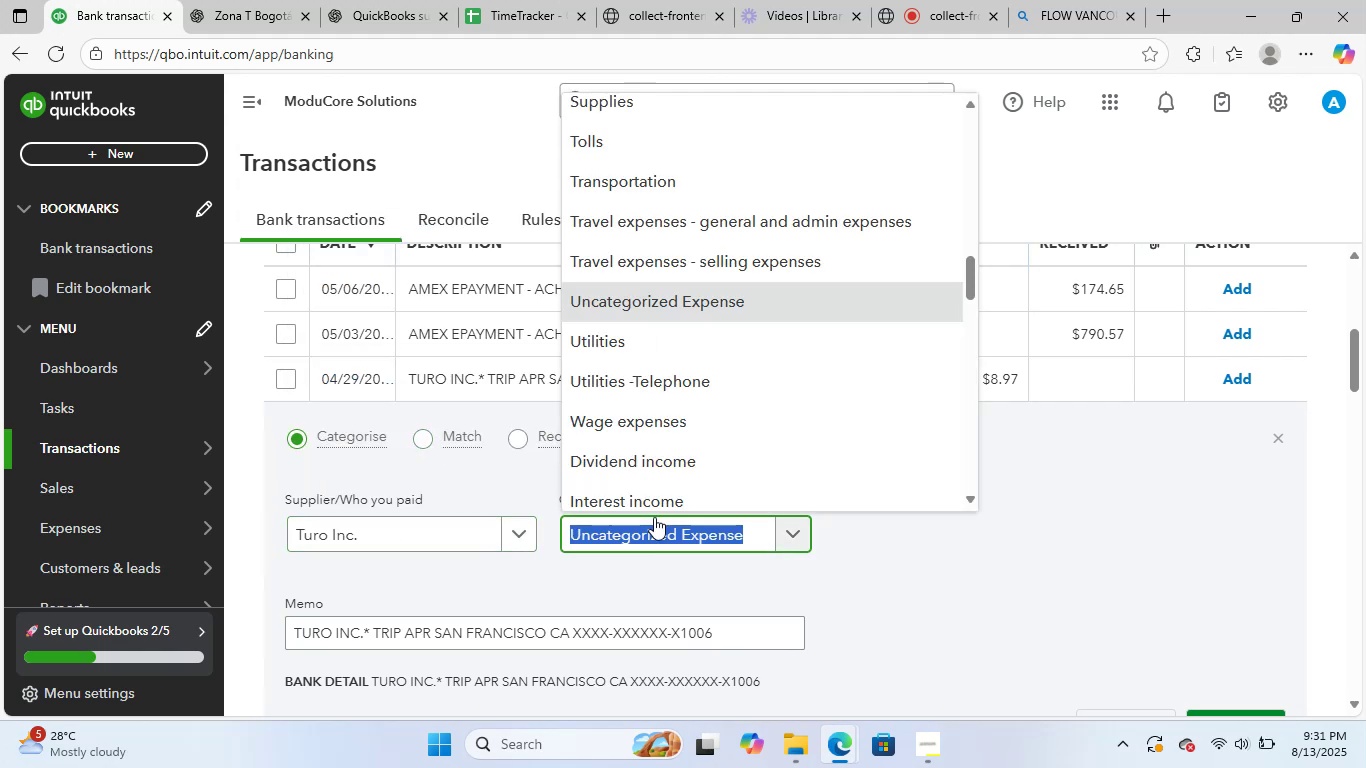 
type(tarve)
key(Backspace)
key(Backspace)
key(Backspace)
key(Backspace)
type(rave)
 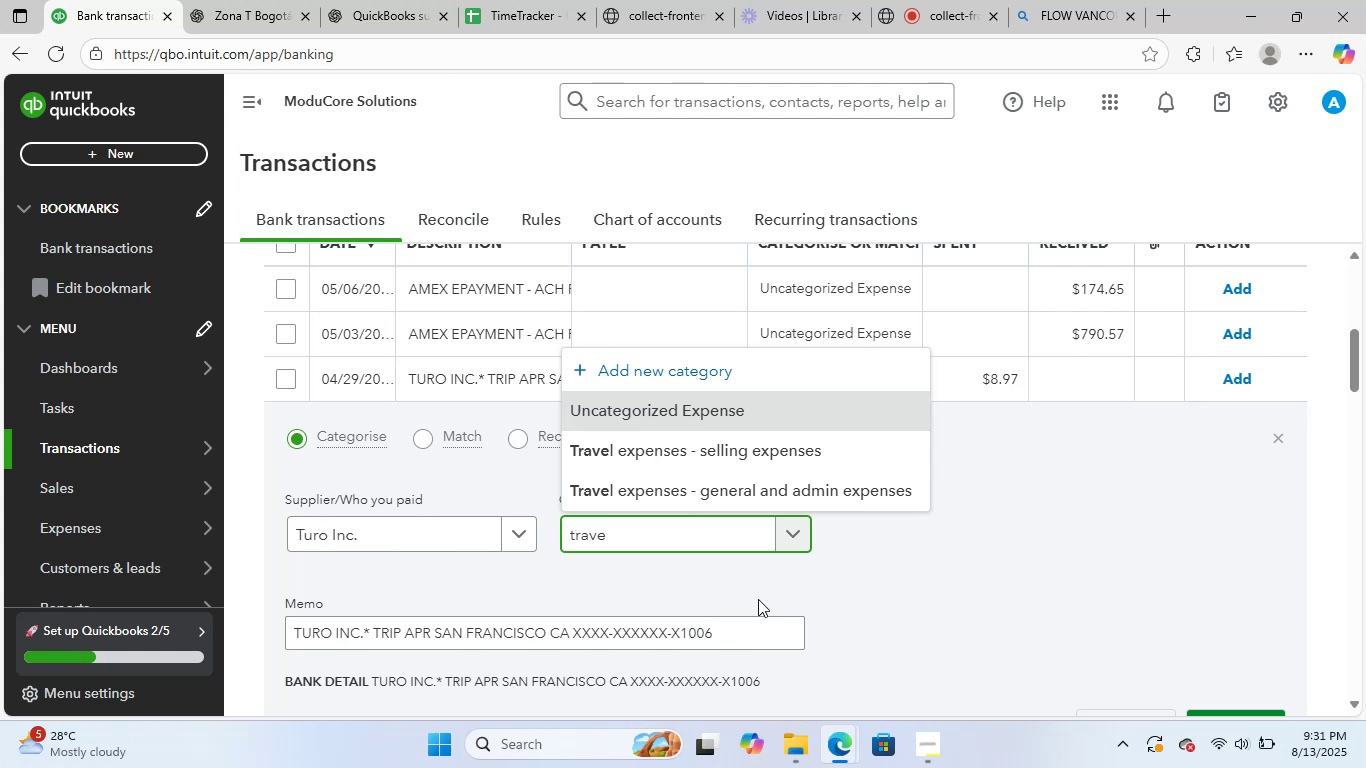 
wait(5.39)
 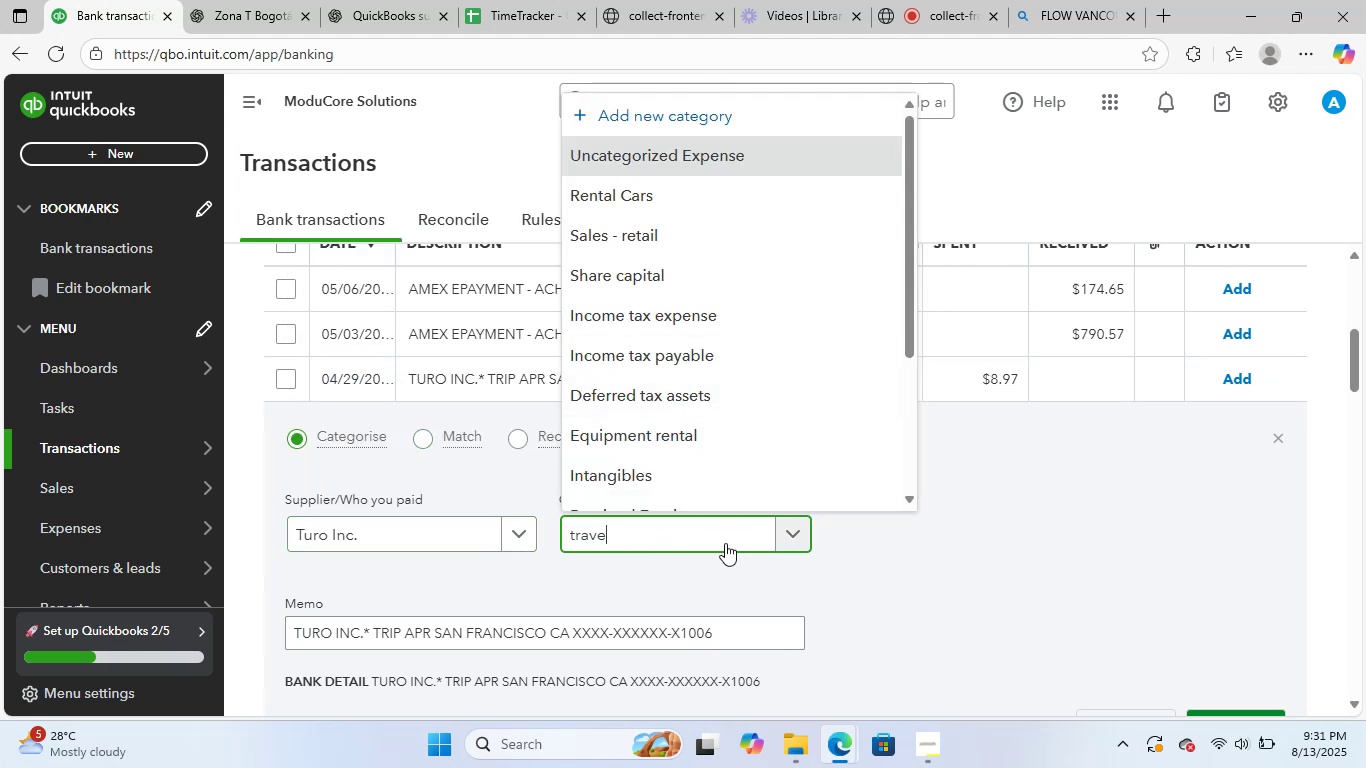 
key(Backspace)
 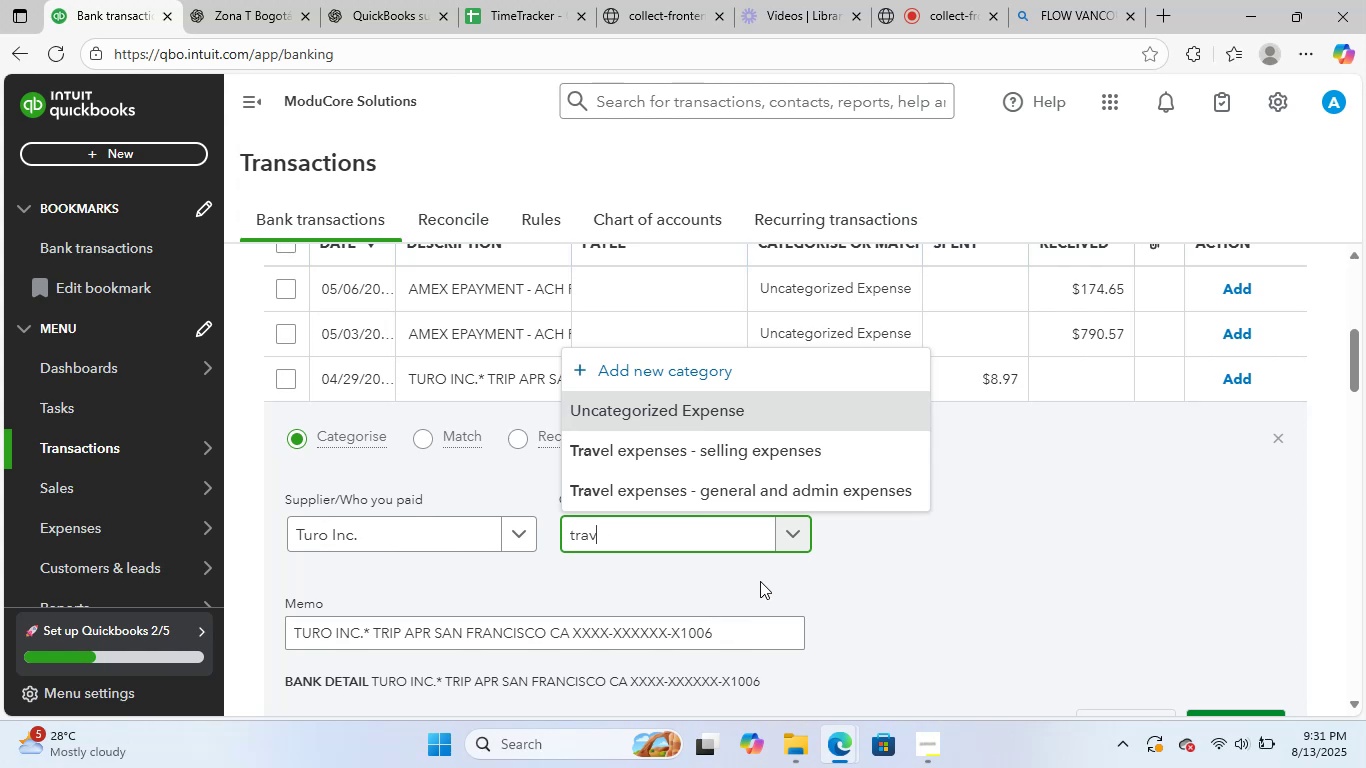 
key(Backspace)
 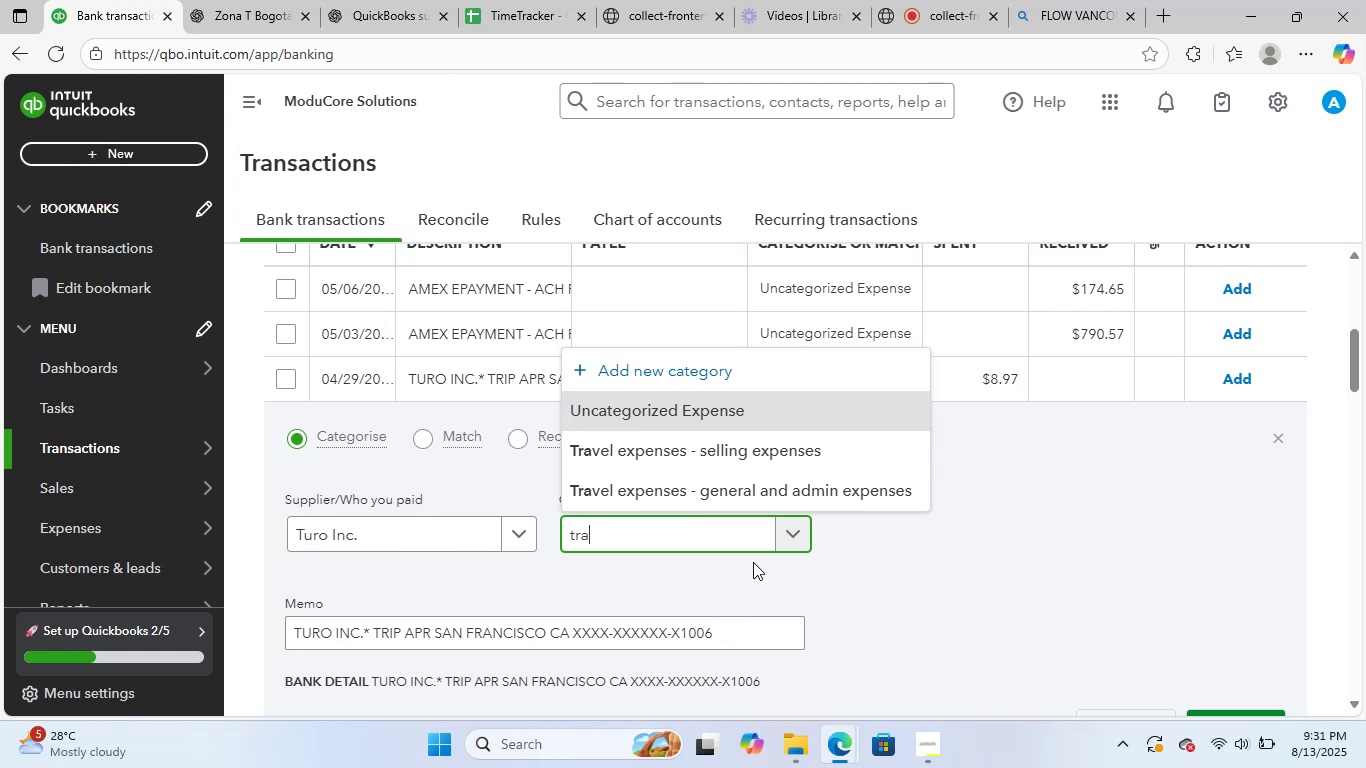 
key(Backspace)
 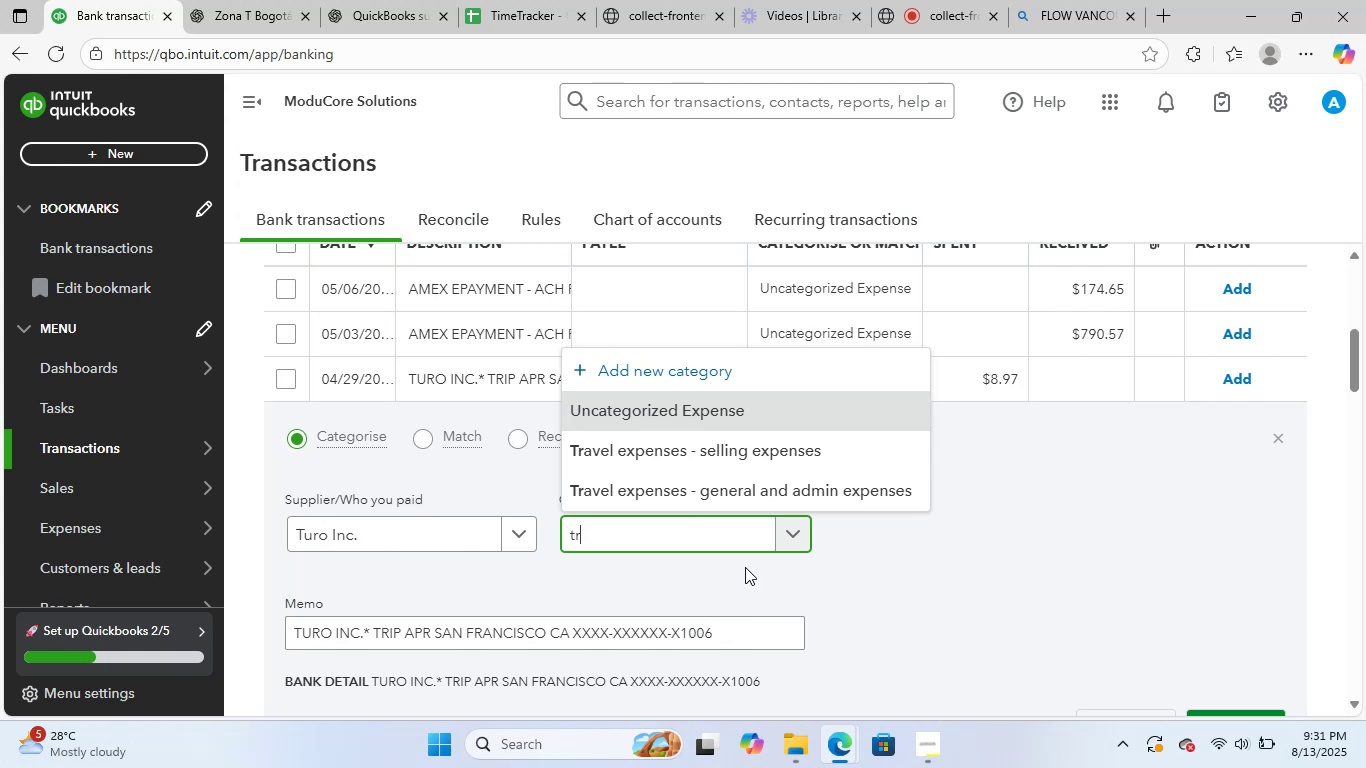 
key(Backspace)
 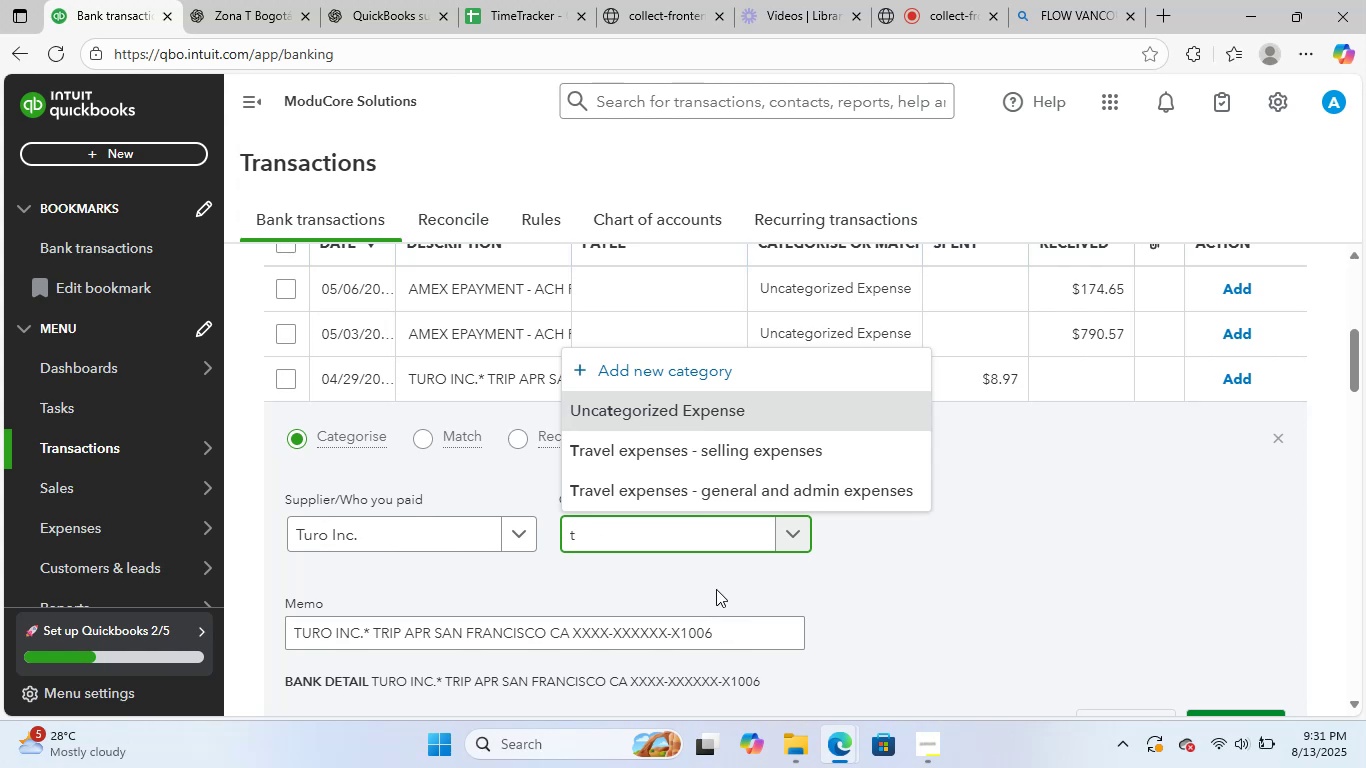 
key(Backspace)
 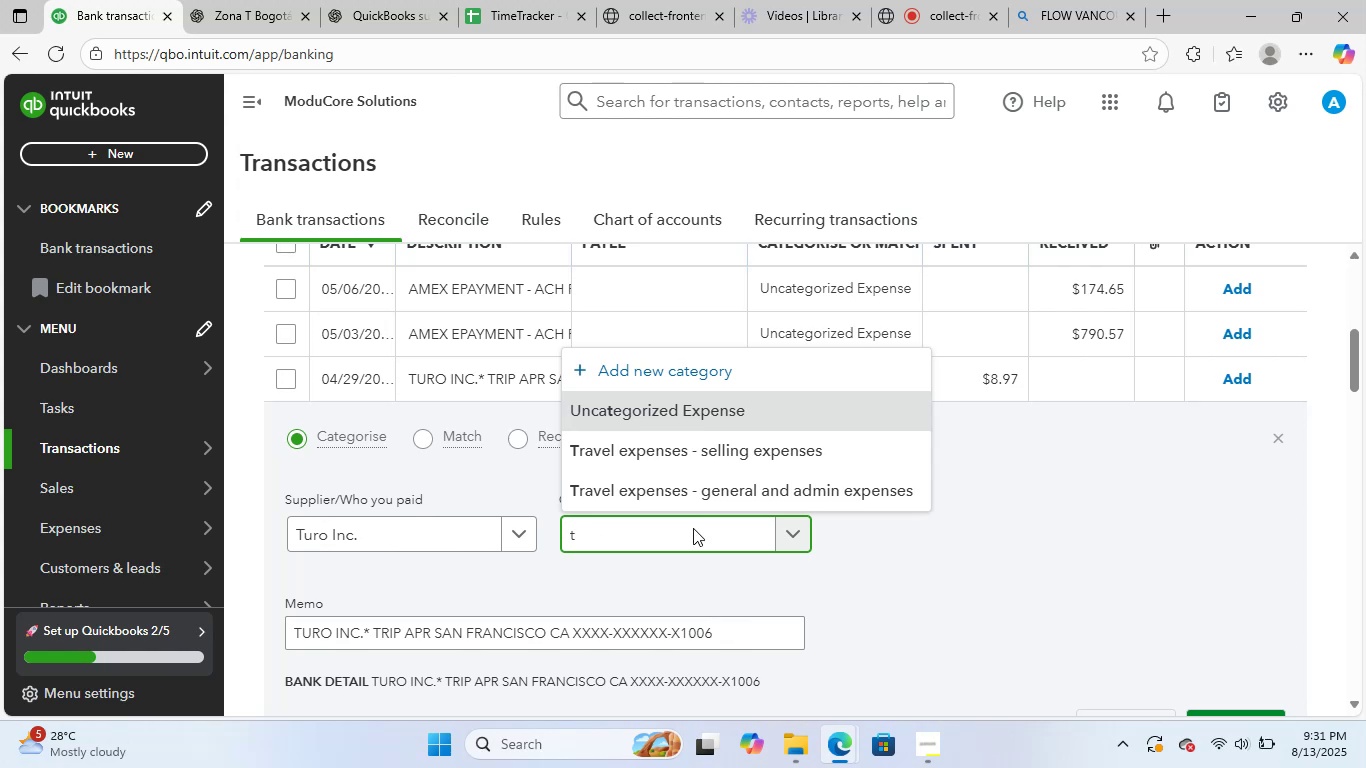 
key(Backspace)
 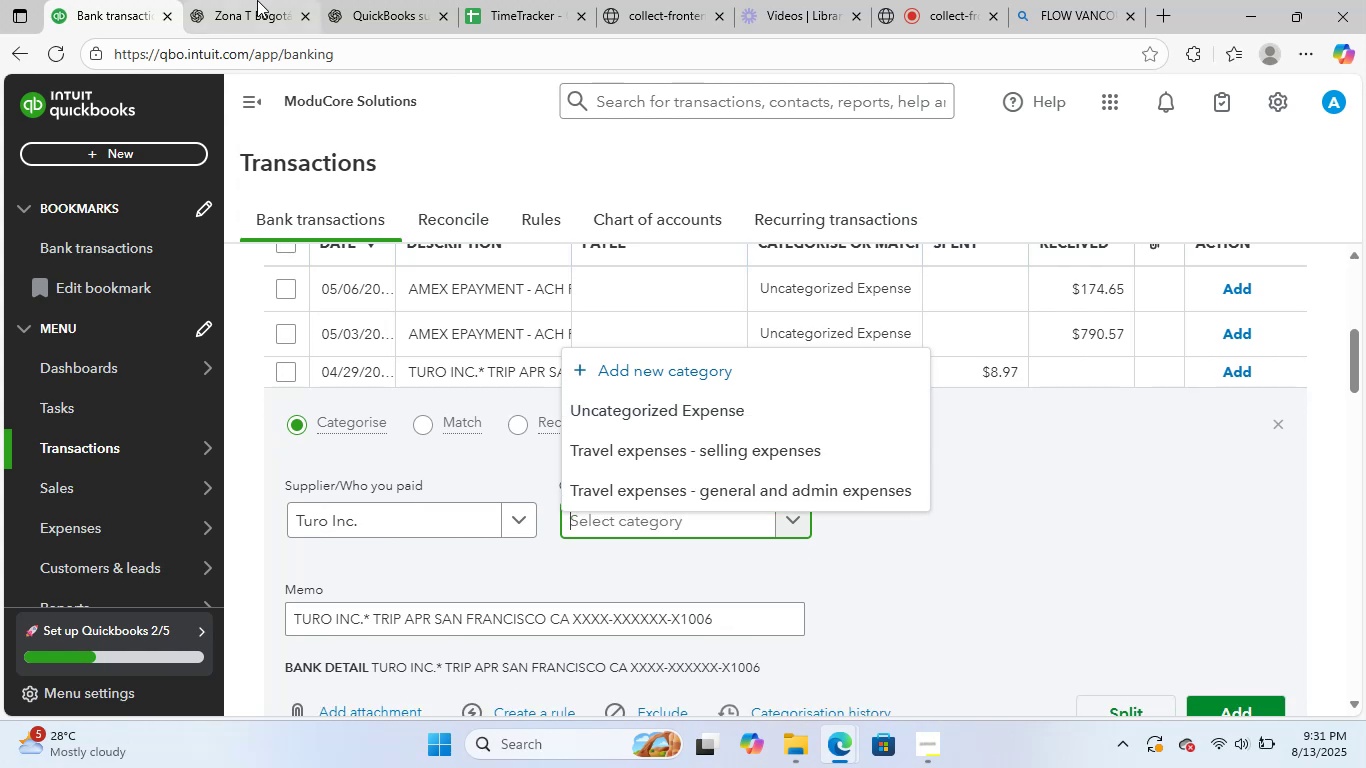 
left_click([257, 0])
 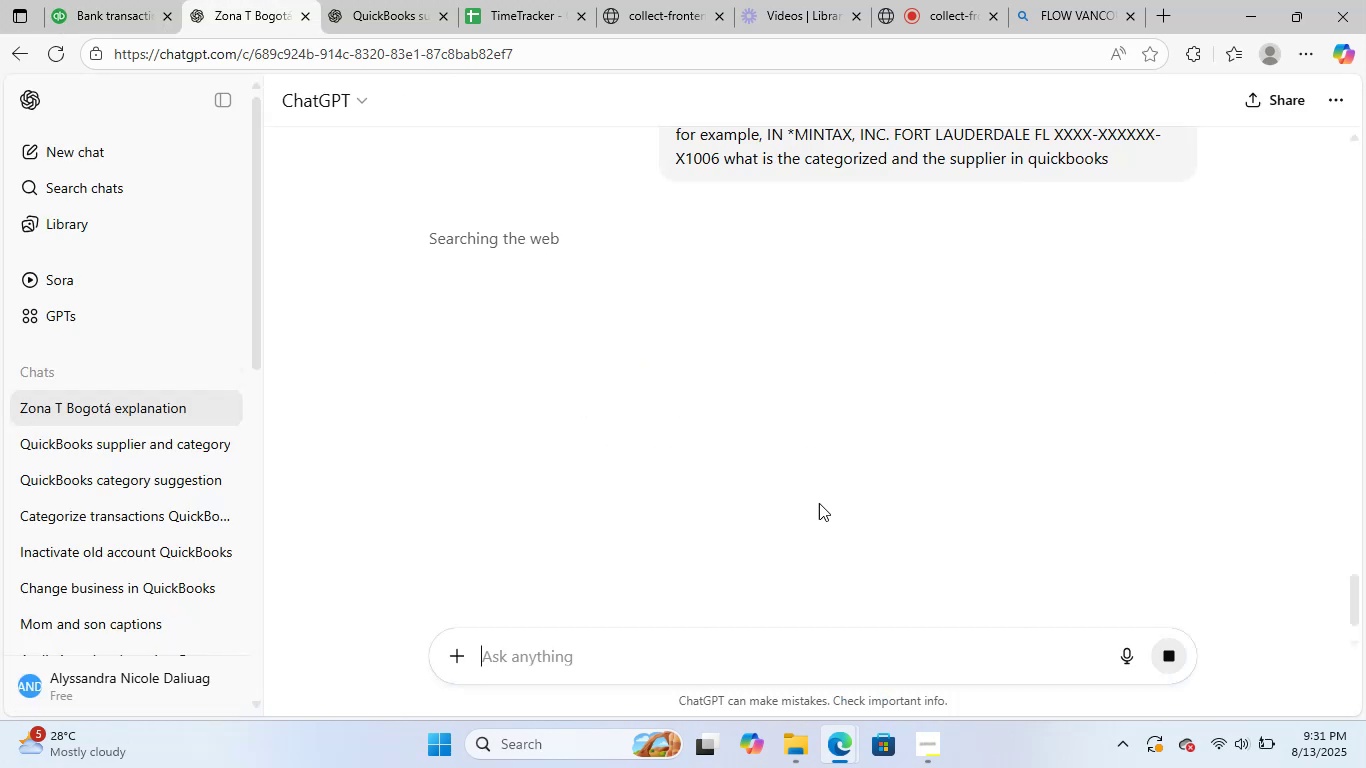 
scroll: coordinate [967, 534], scroll_direction: up, amount: 2.0
 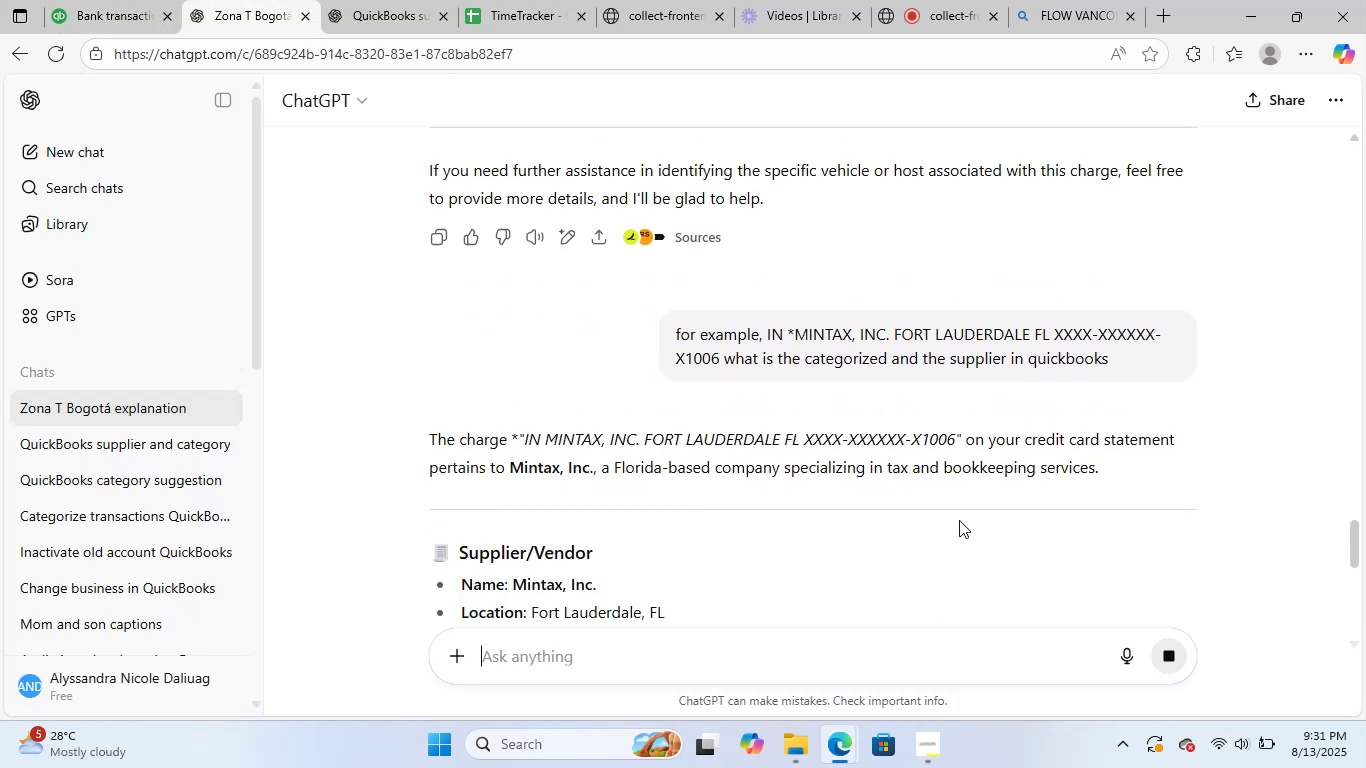 
scroll: coordinate [933, 518], scroll_direction: down, amount: 9.0
 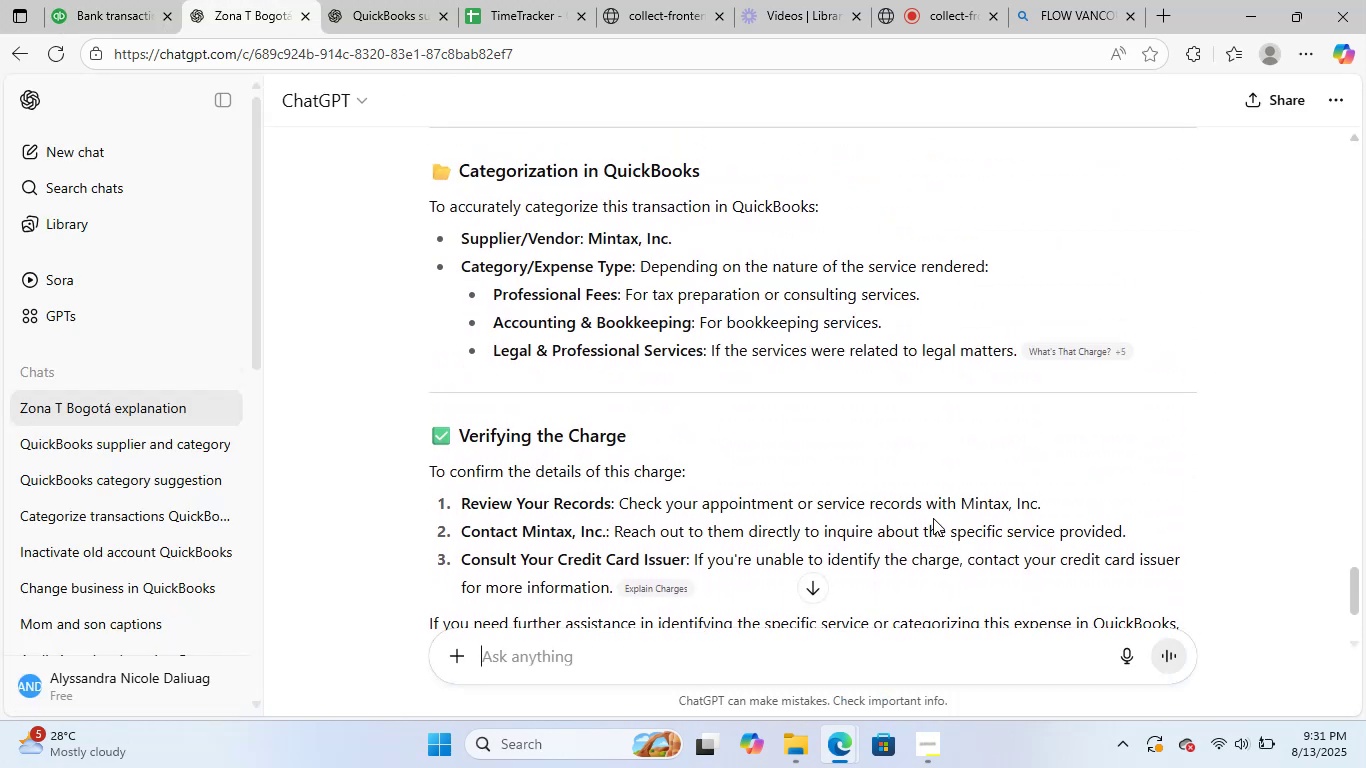 
scroll: coordinate [1011, 433], scroll_direction: up, amount: 37.0
 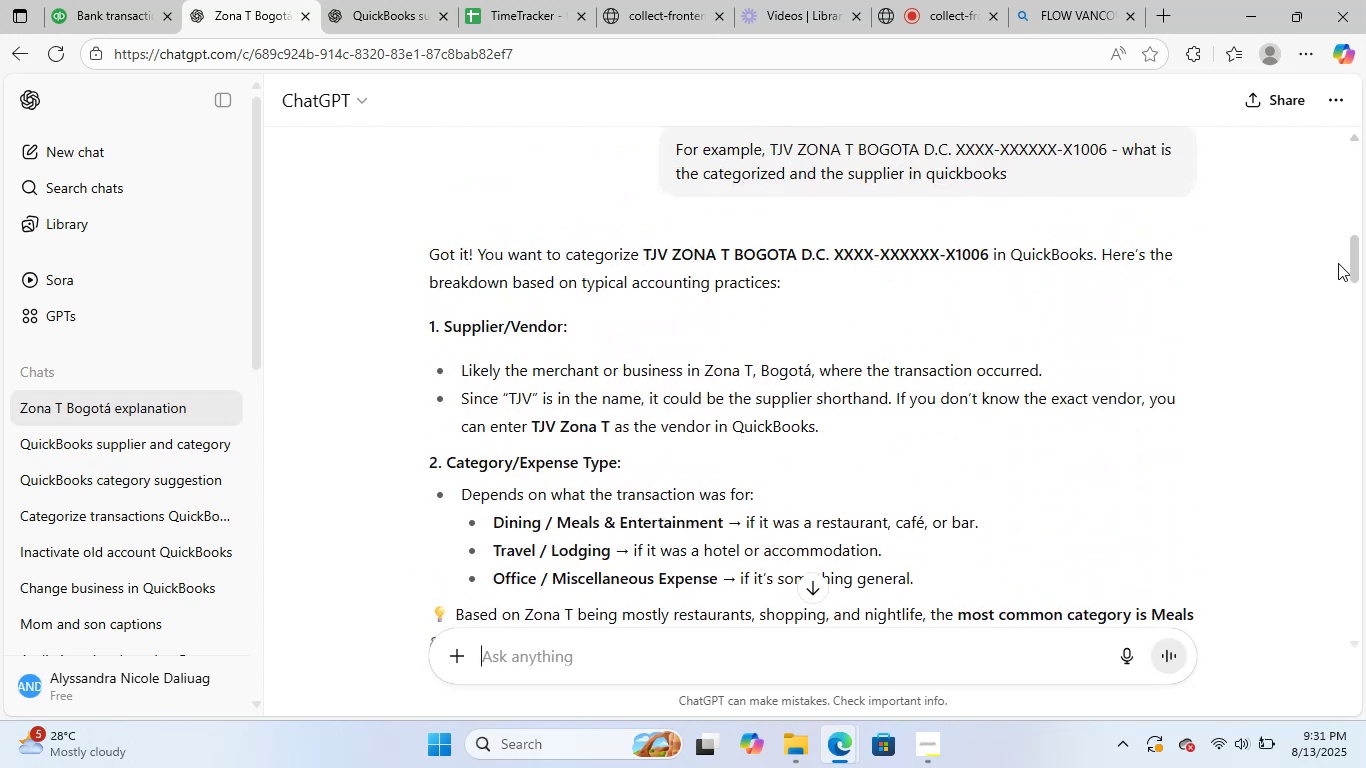 
left_click_drag(start_coordinate=[1362, 260], to_coordinate=[1327, 444])
 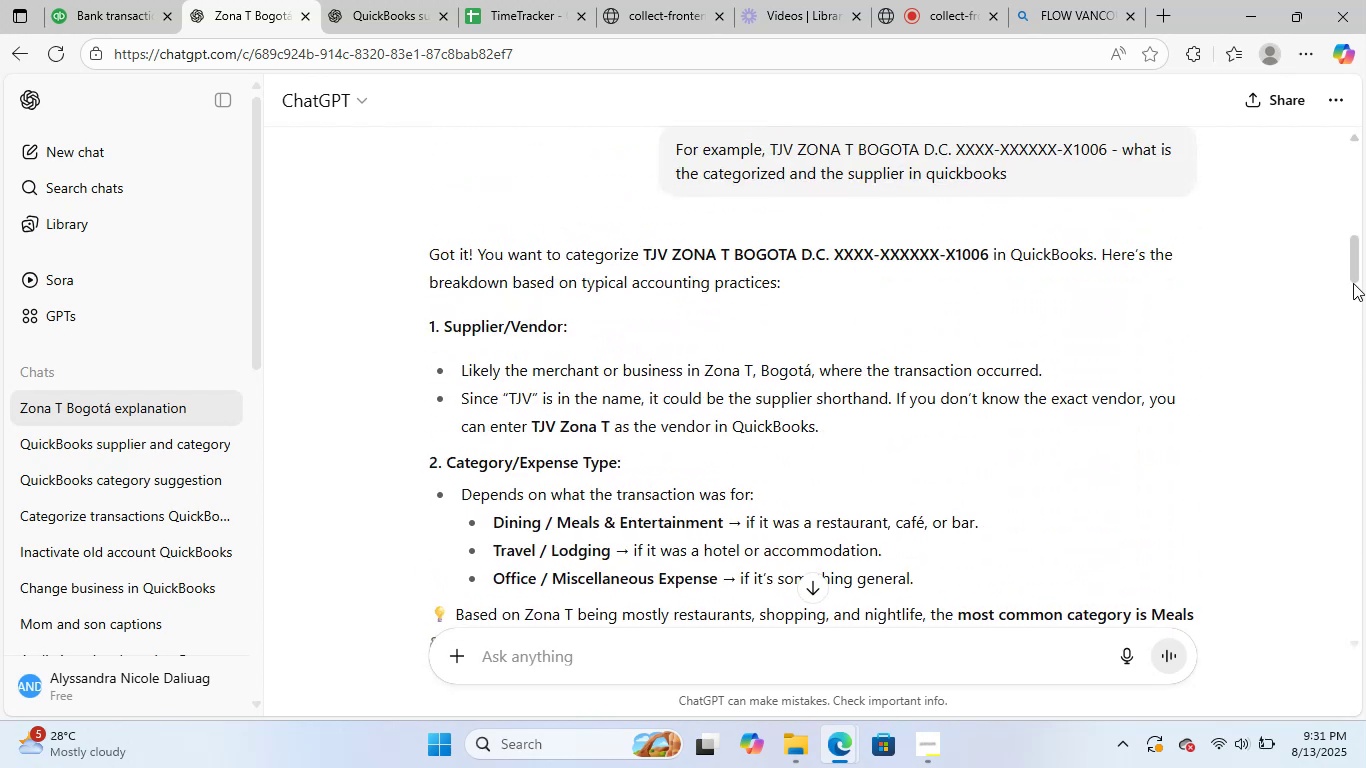 
left_click_drag(start_coordinate=[1357, 263], to_coordinate=[1344, 656])
 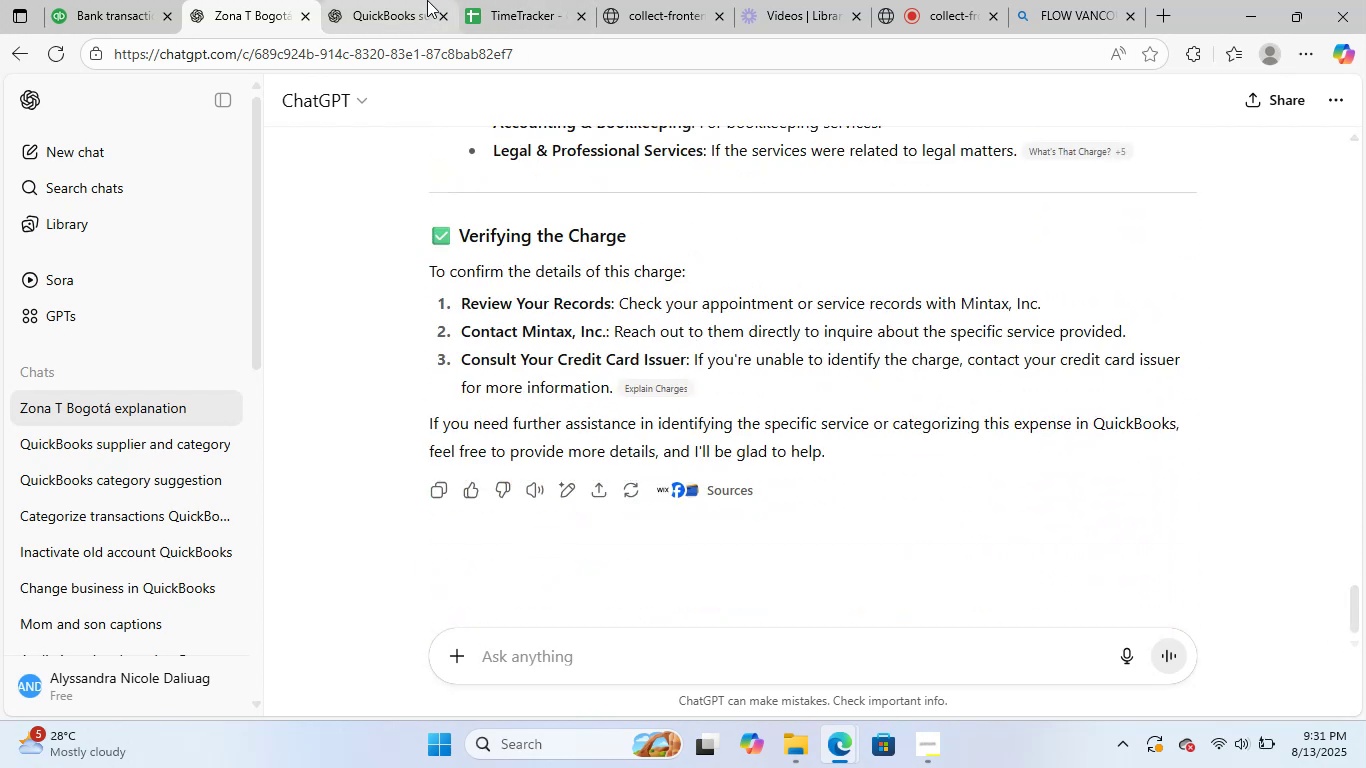 
scroll: coordinate [1122, 422], scroll_direction: up, amount: 8.0
 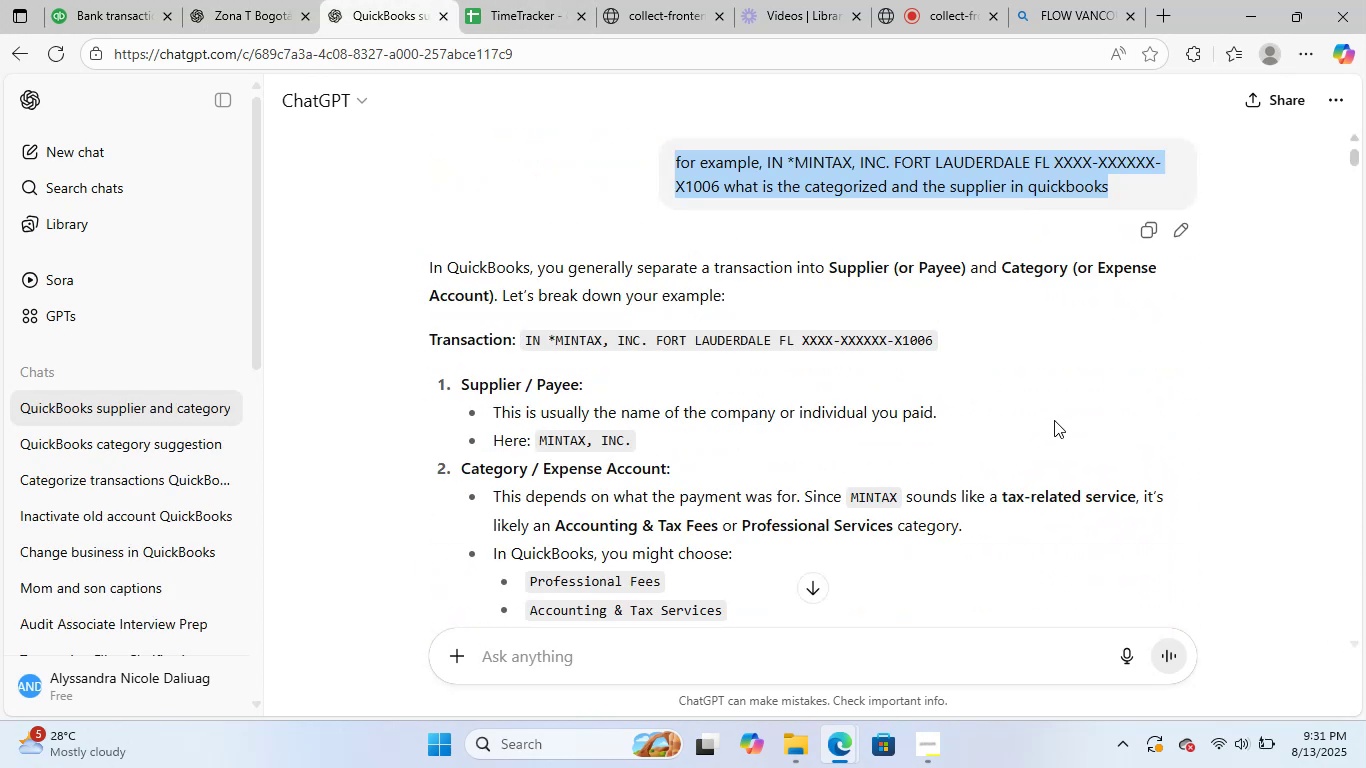 
left_click([1054, 420])
 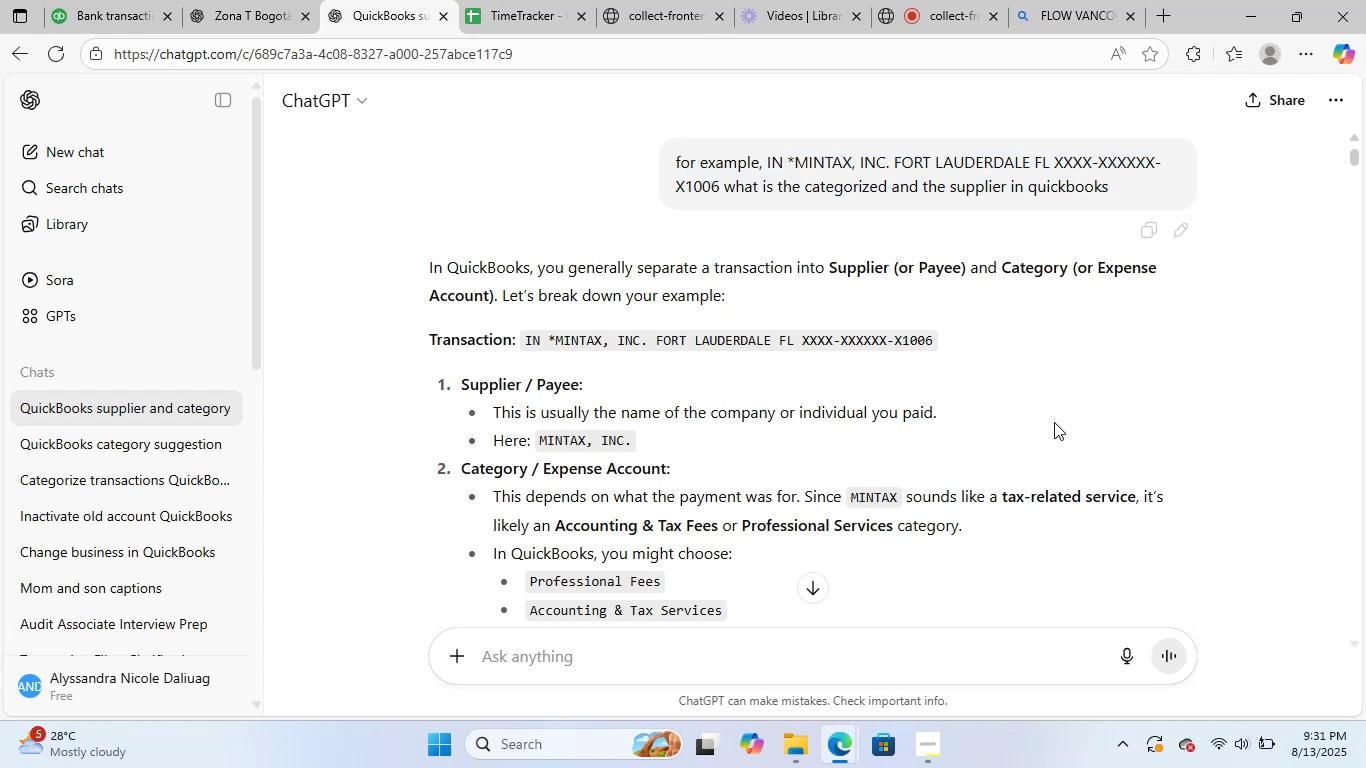 
scroll: coordinate [1101, 393], scroll_direction: down, amount: 55.0
 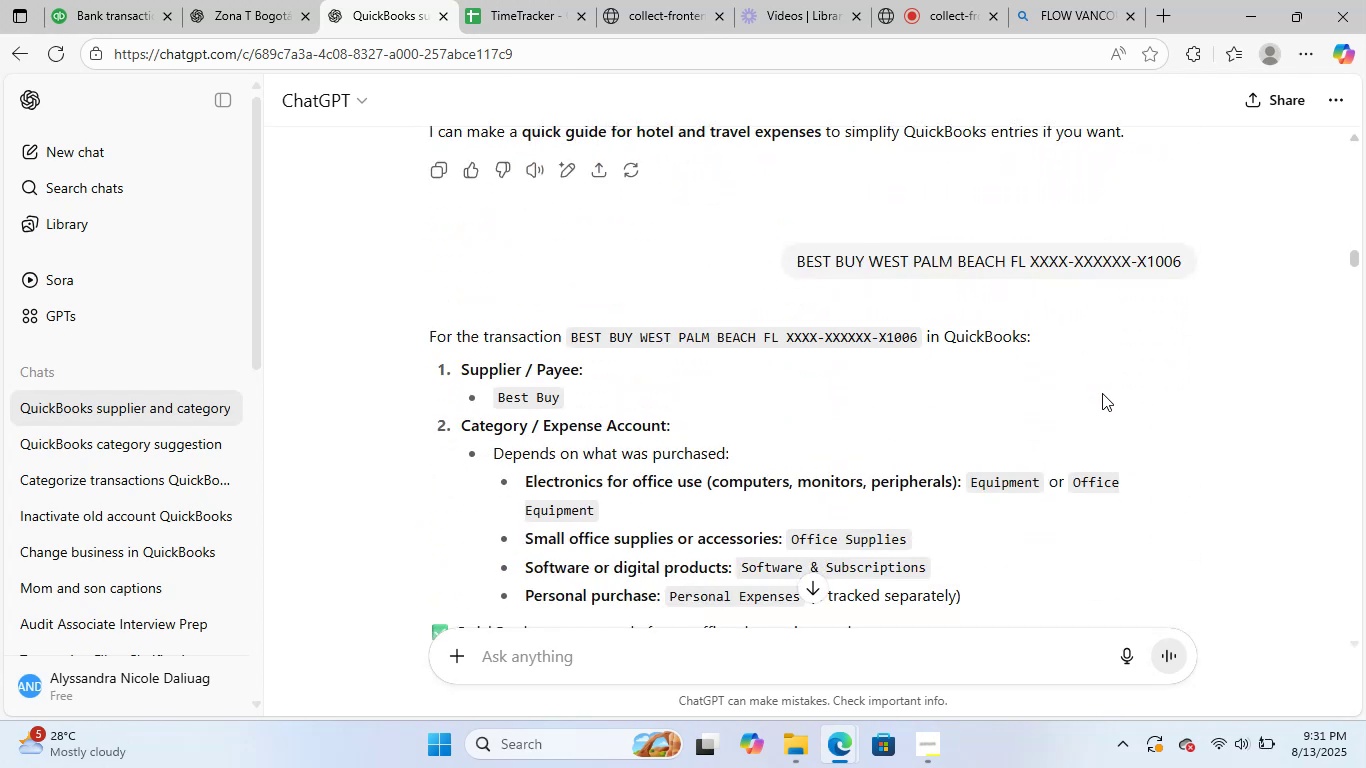 
scroll: coordinate [1109, 387], scroll_direction: down, amount: 62.0
 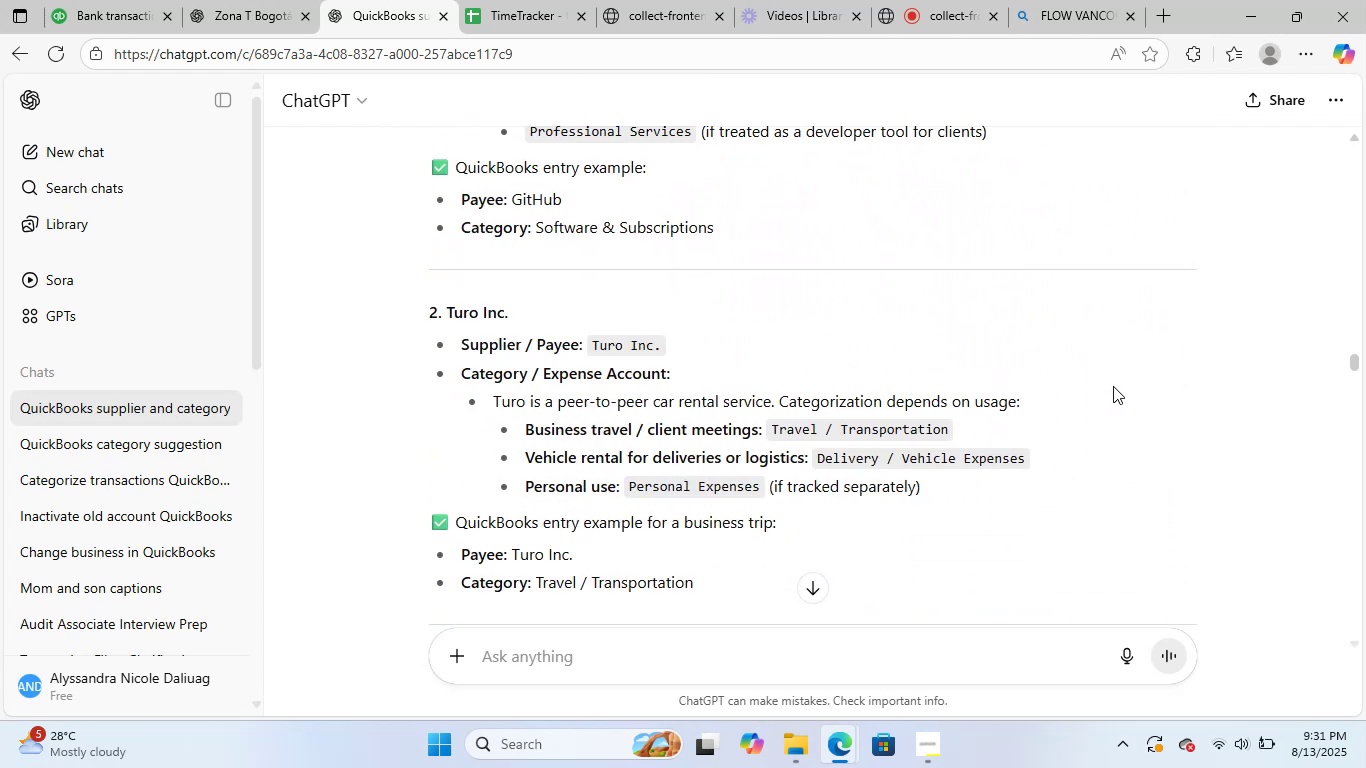 
scroll: coordinate [1114, 386], scroll_direction: down, amount: 2.0
 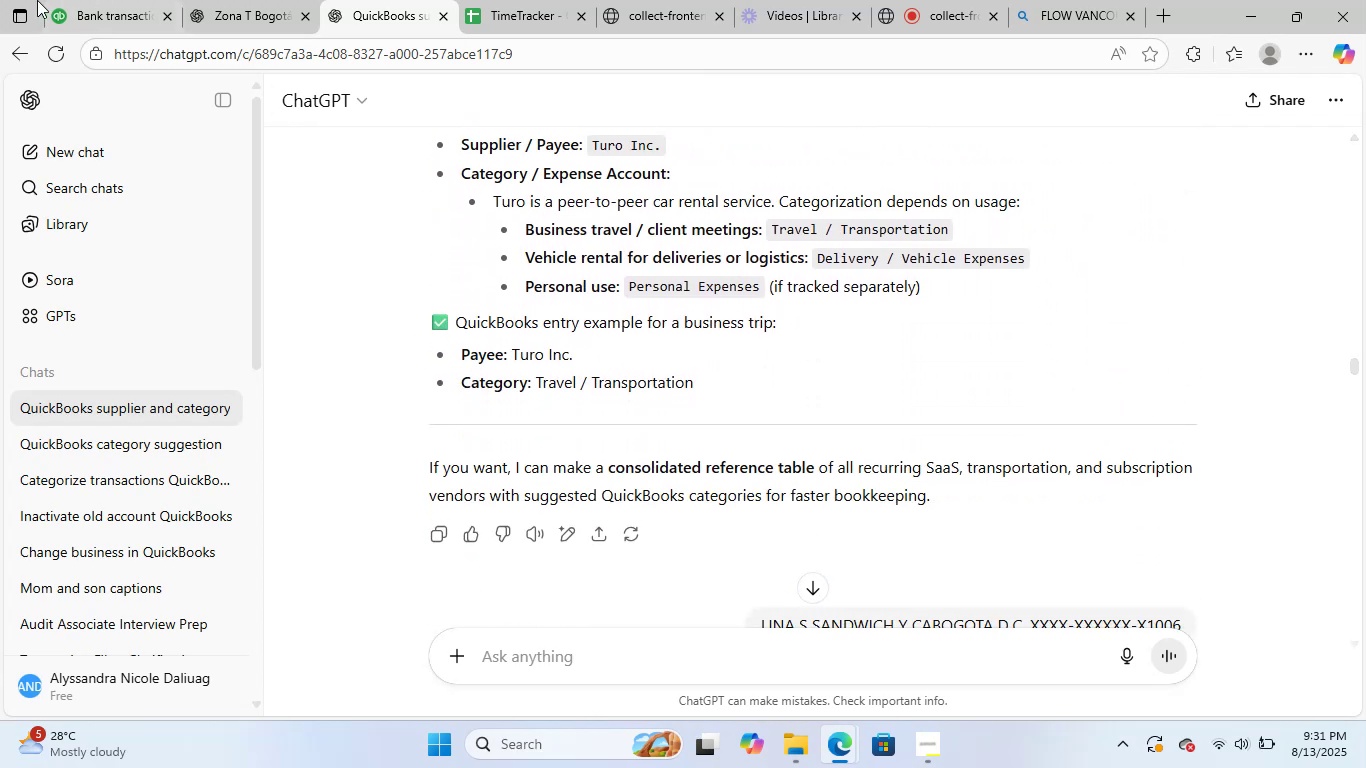 
left_click([66, 0])
 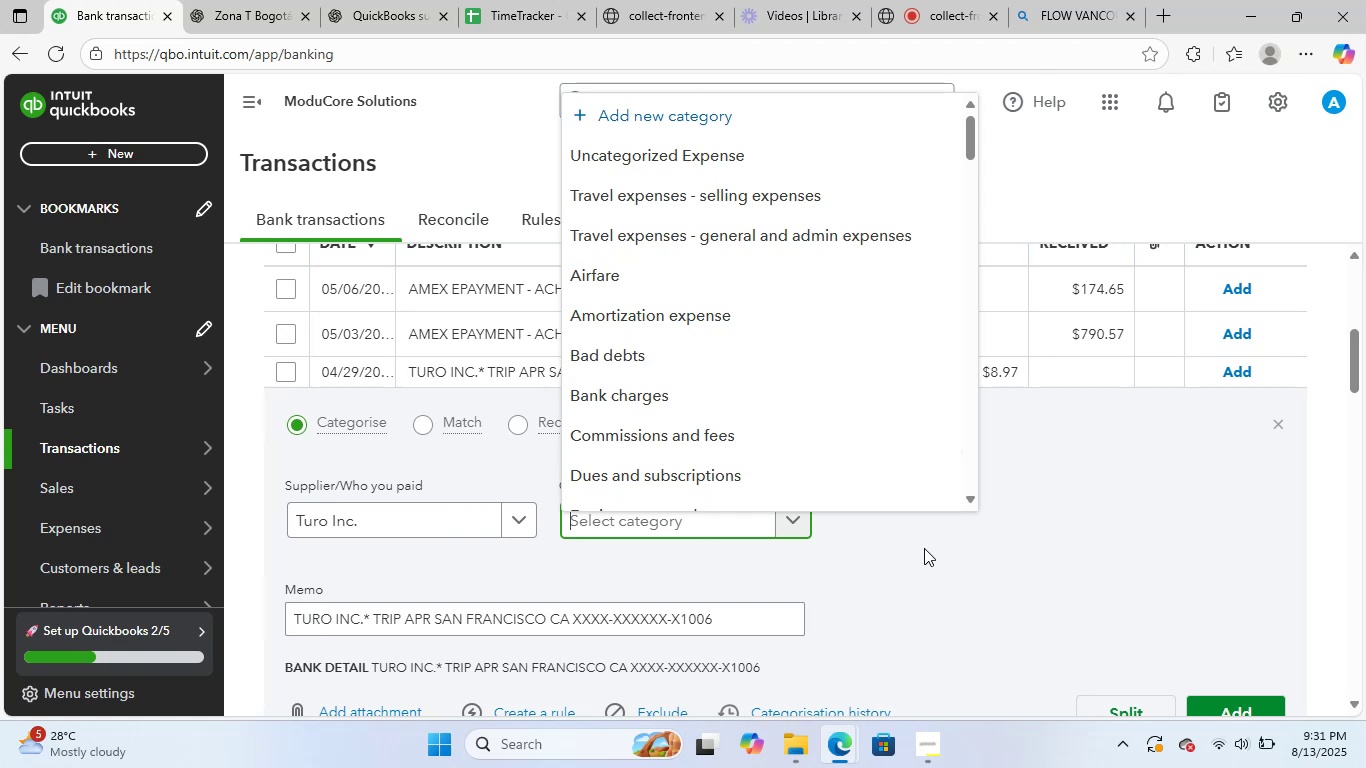 
key(T)
 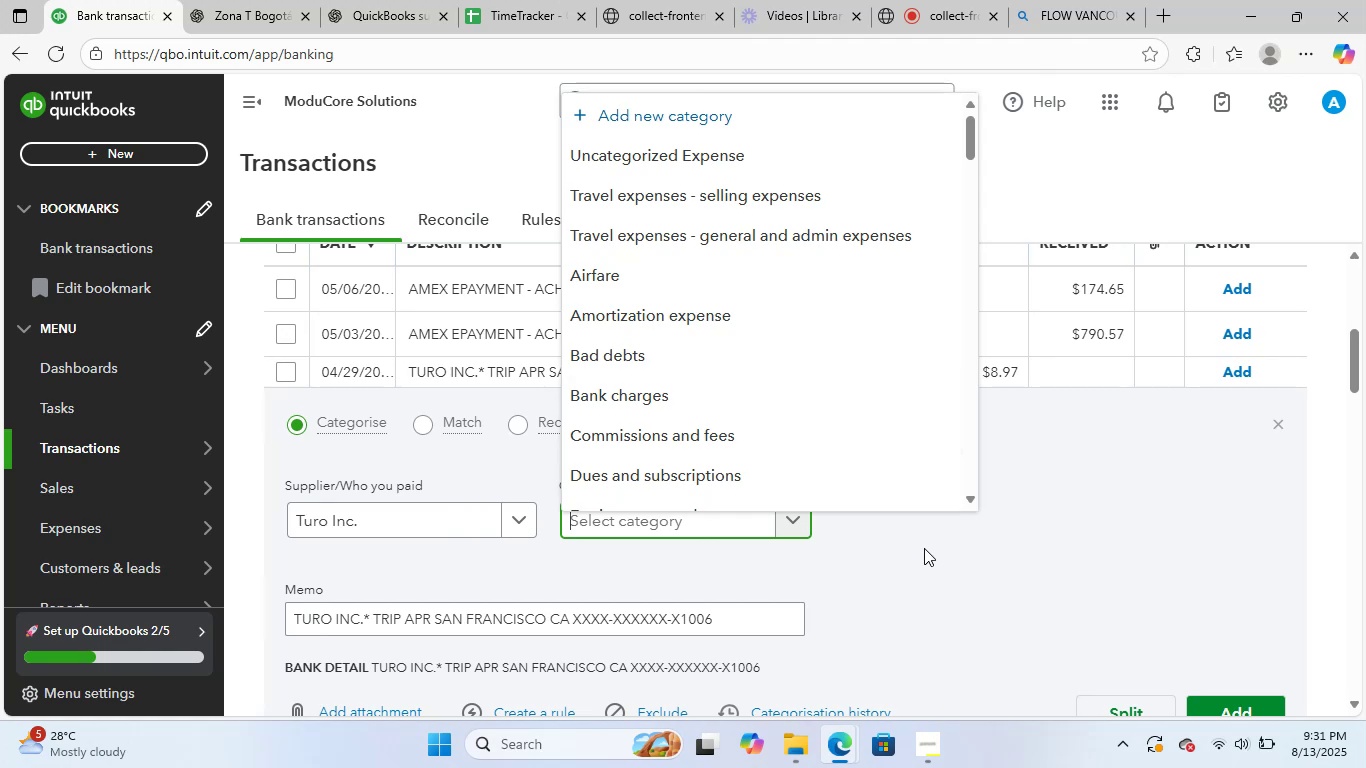 
left_click([924, 548])
 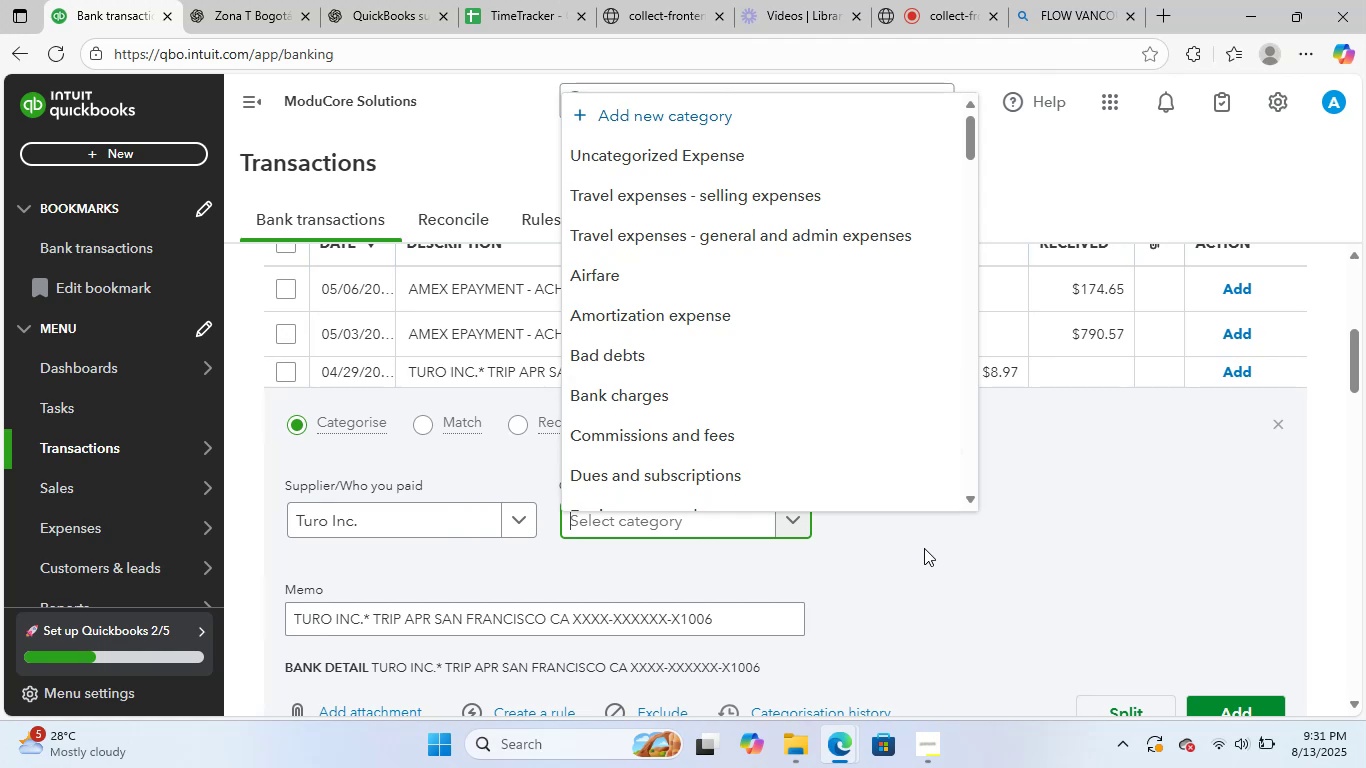 
type(arns)
 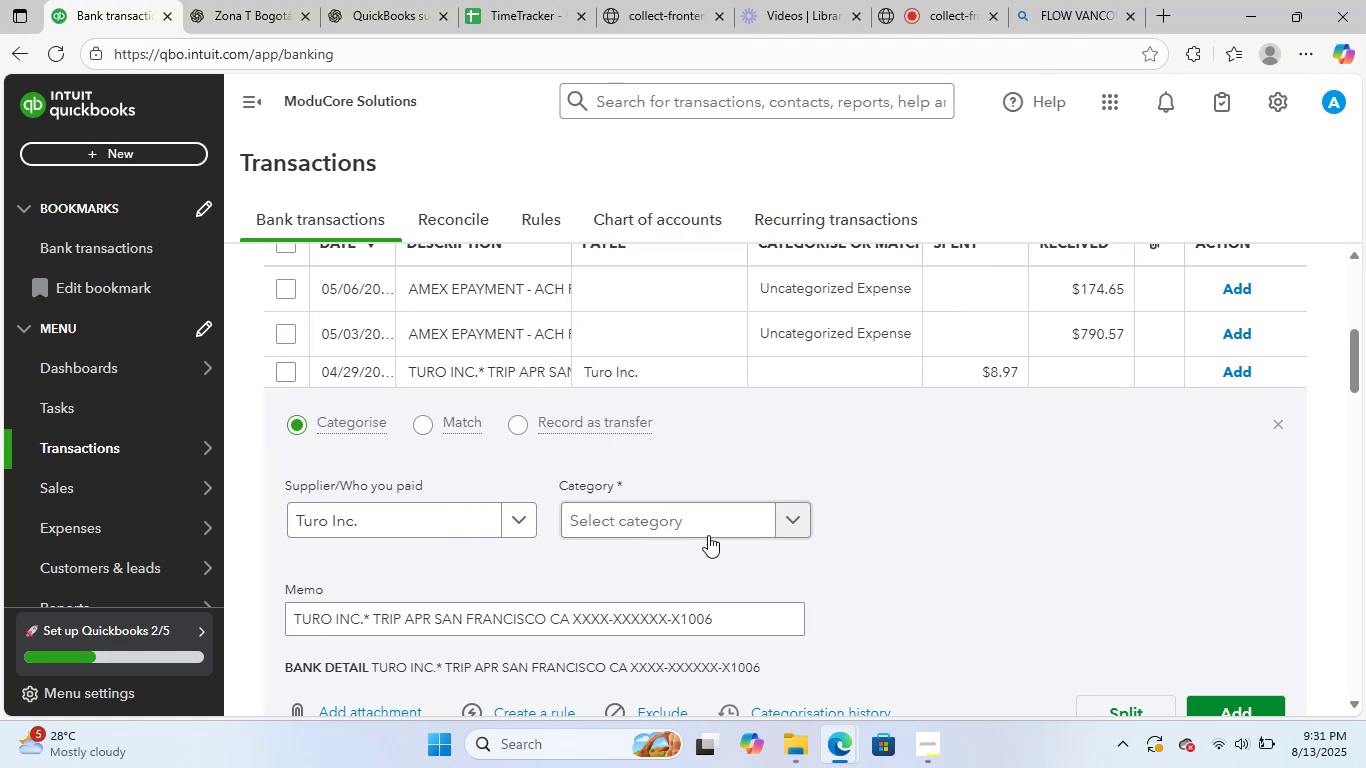 
left_click([714, 521])
 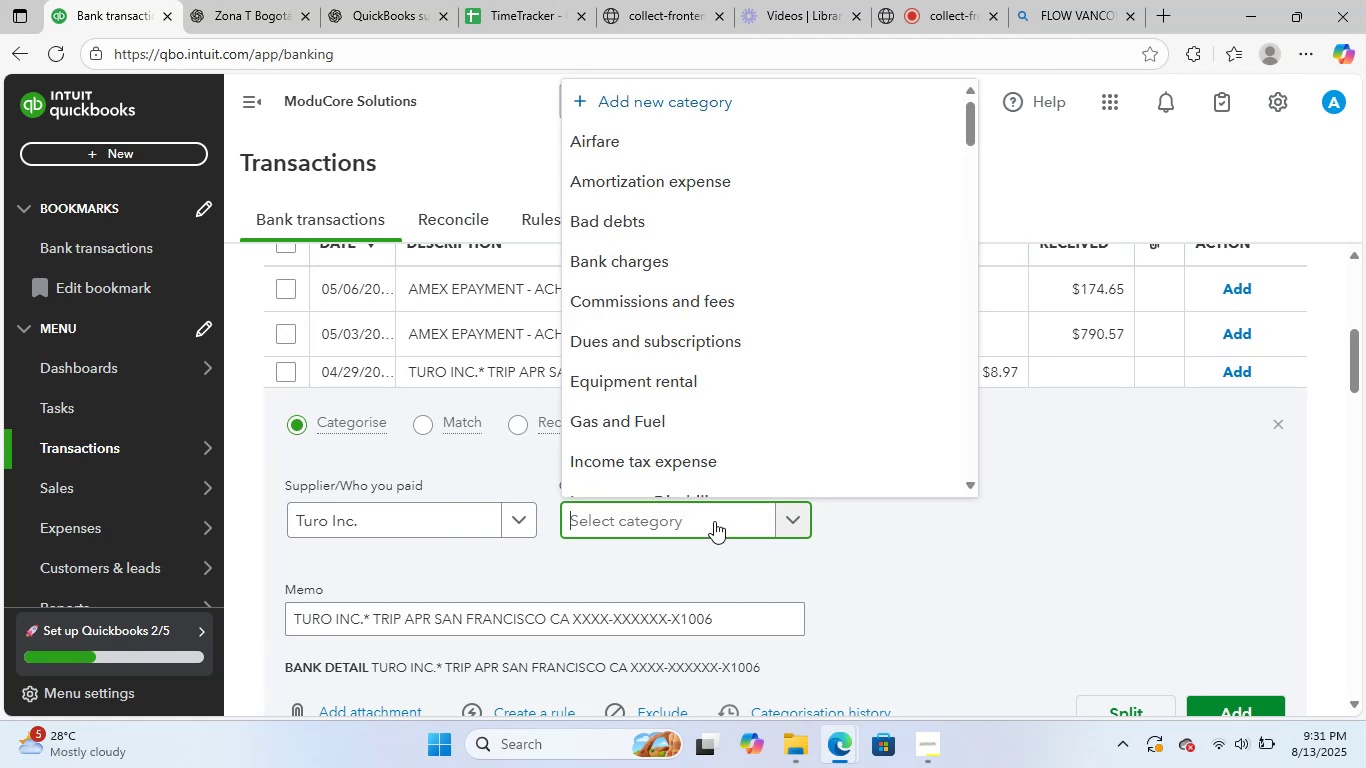 
type(transpo)
 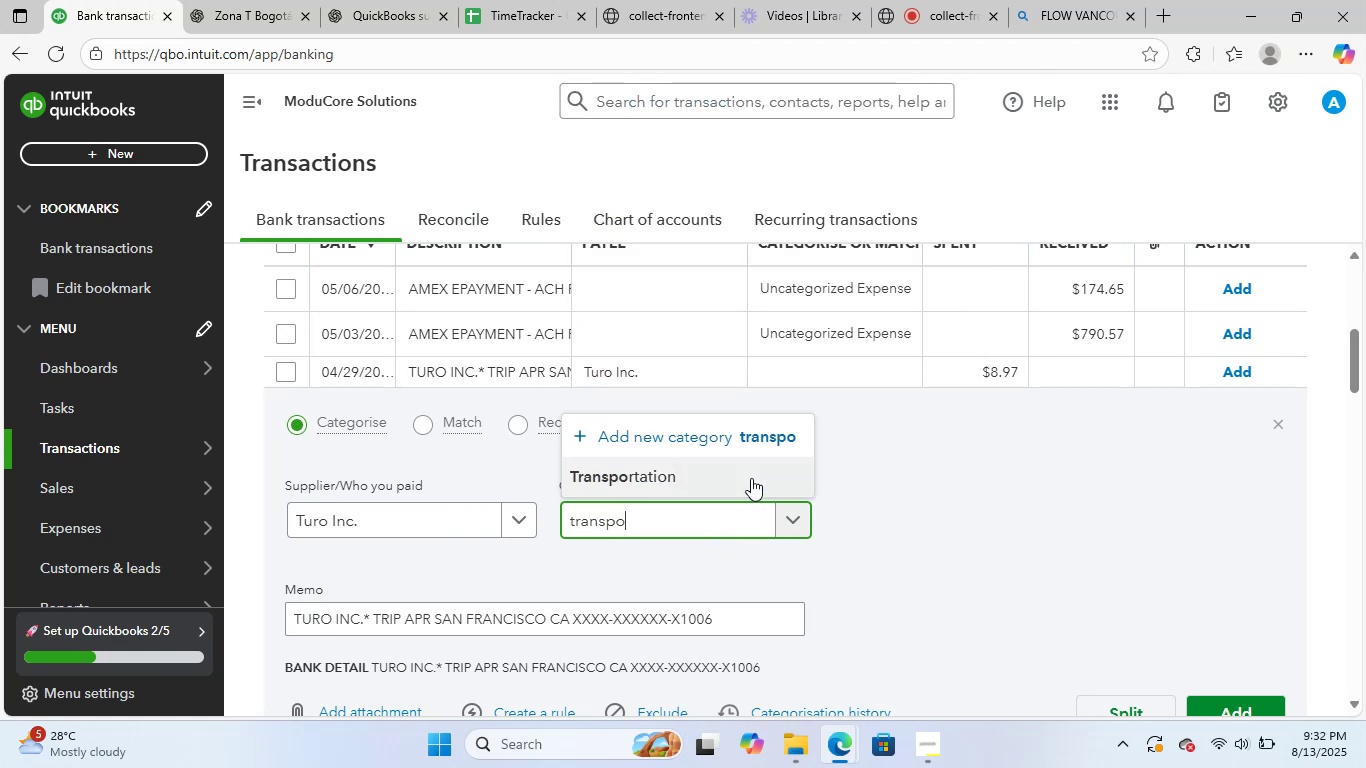 
scroll: coordinate [722, 477], scroll_direction: down, amount: 2.0
 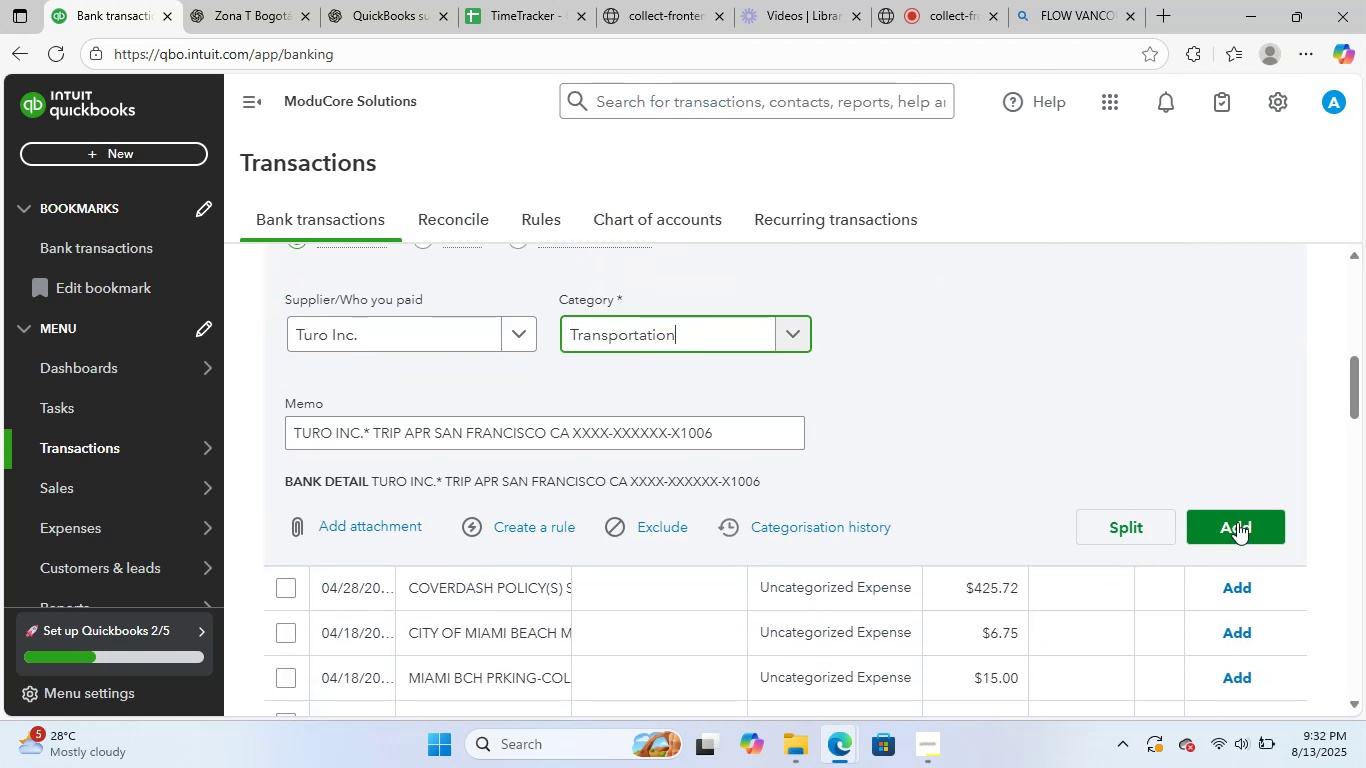 
left_click([1263, 521])
 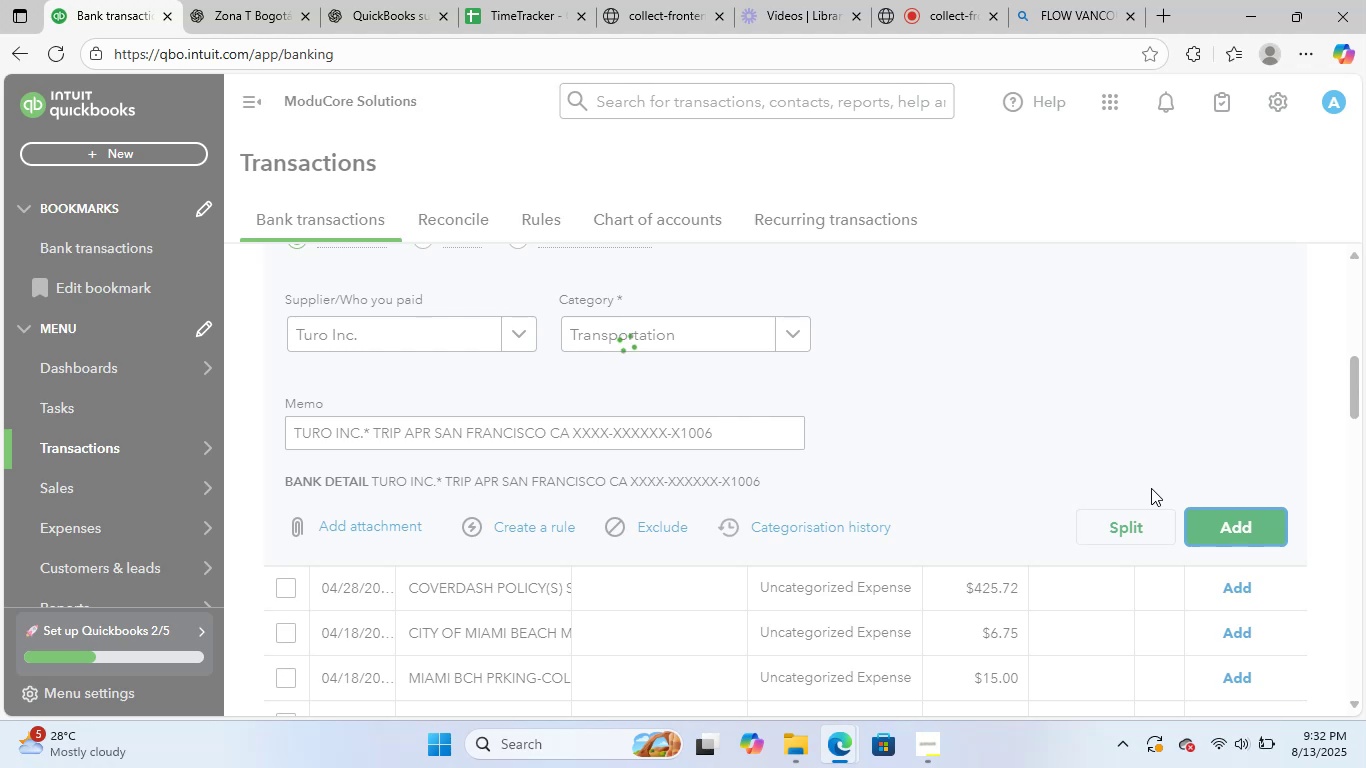 
mouse_move([548, 351])
 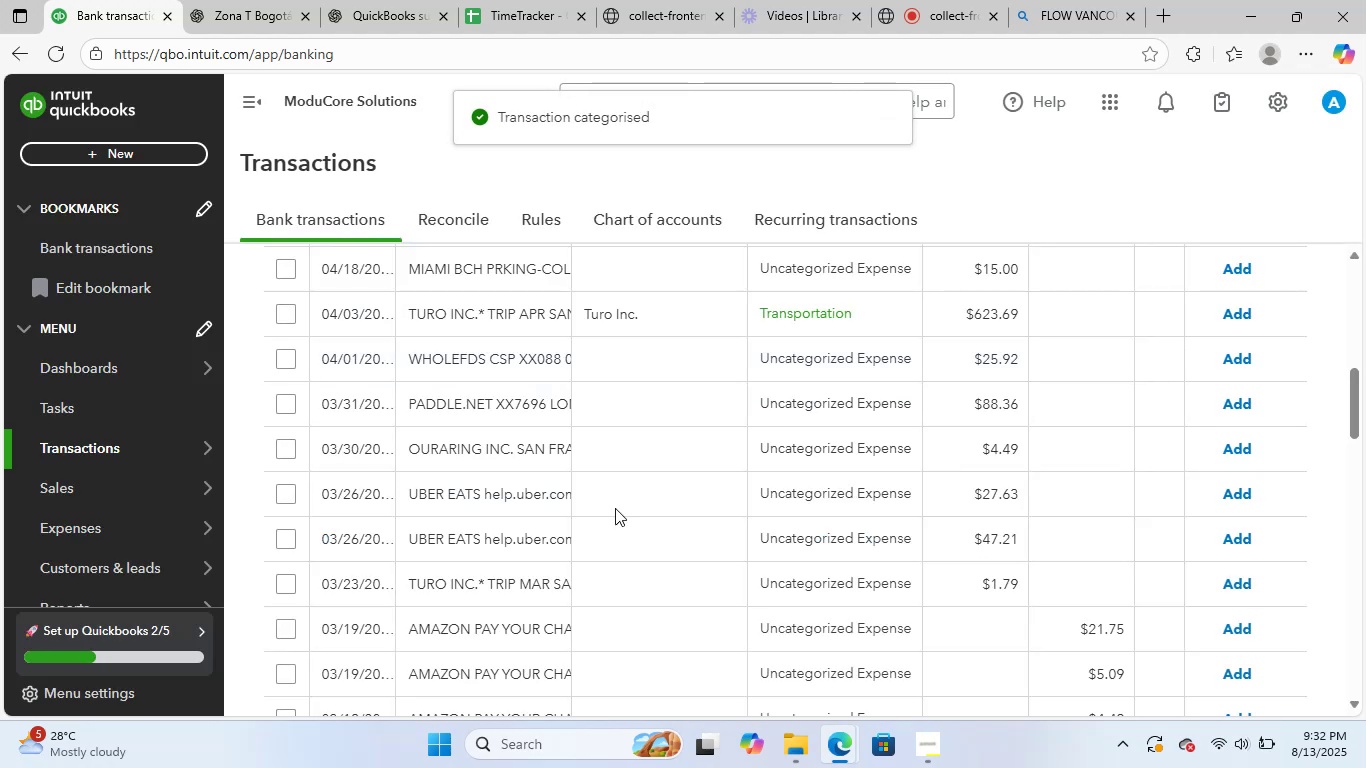 
scroll: coordinate [729, 476], scroll_direction: up, amount: 3.0
 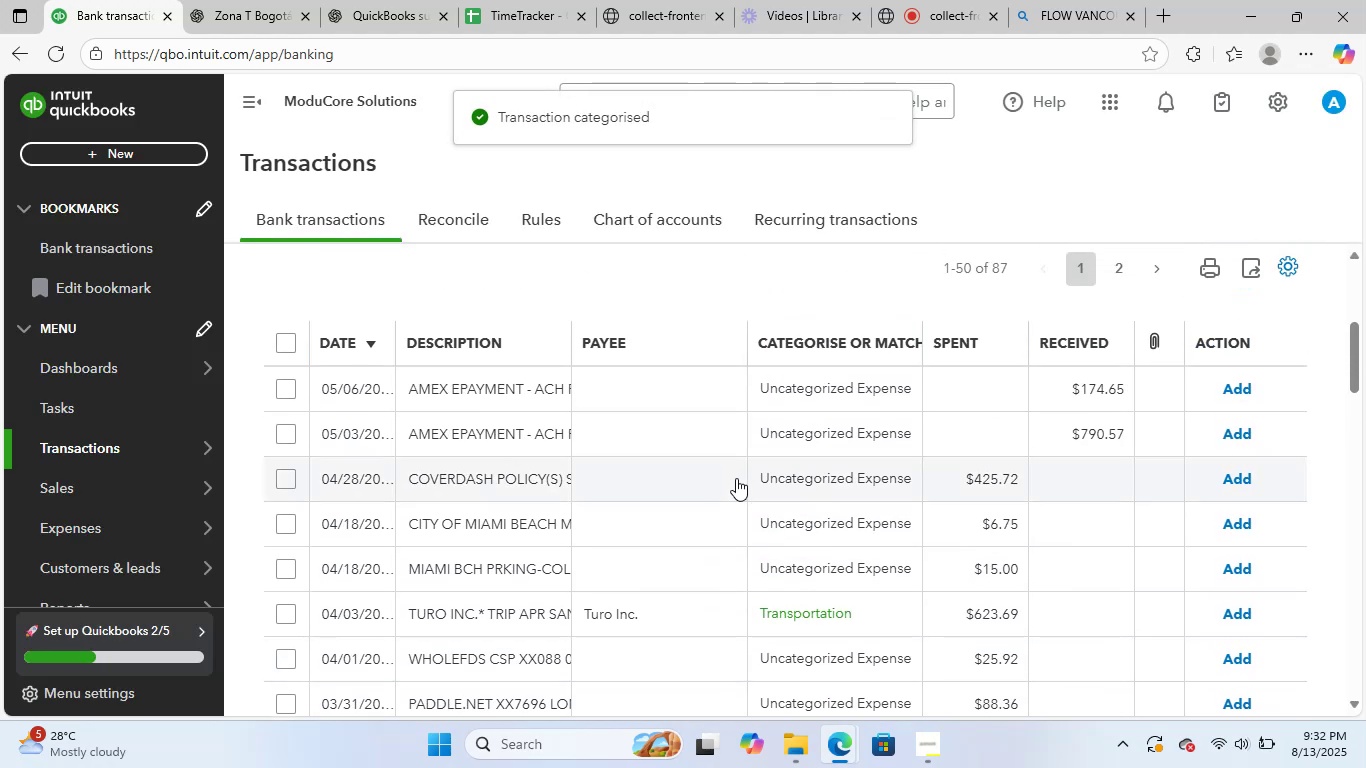 
scroll: coordinate [728, 483], scroll_direction: down, amount: 2.0
 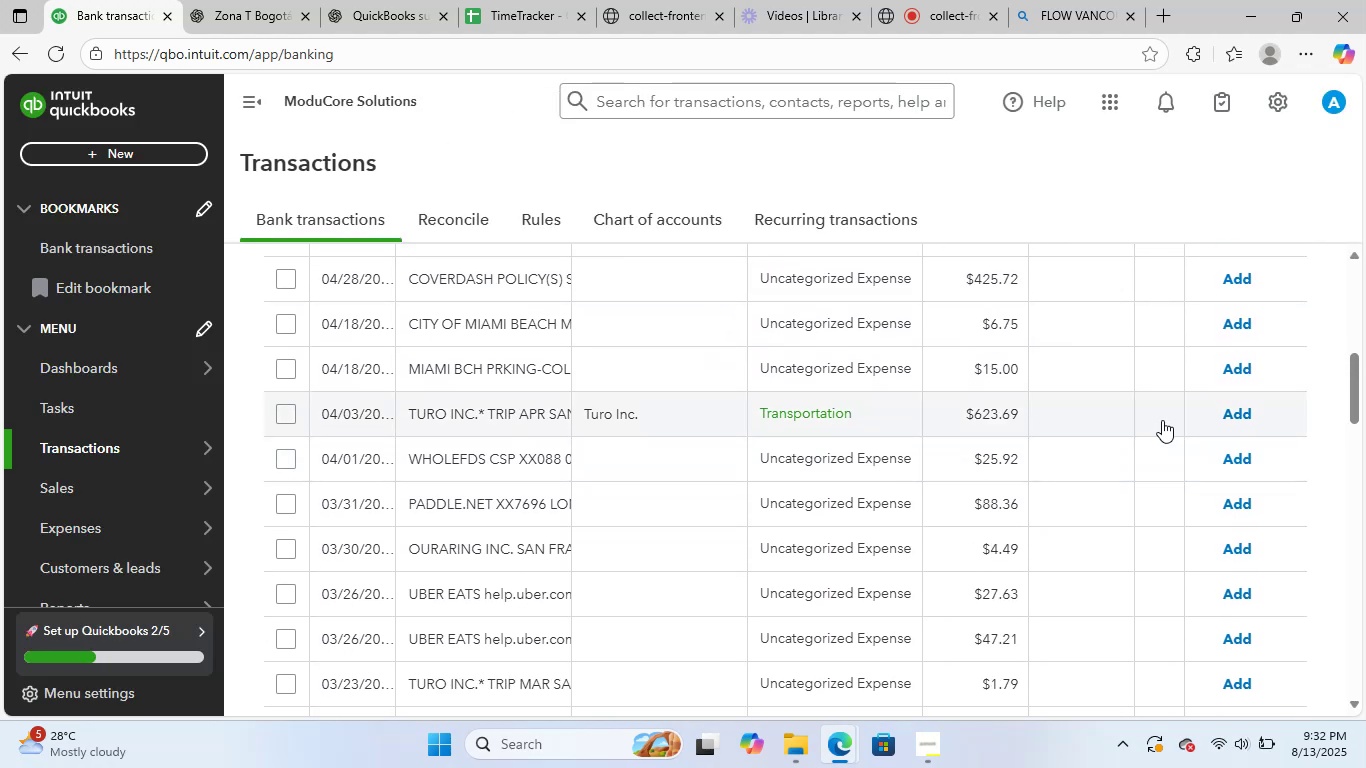 
left_click([1226, 414])
 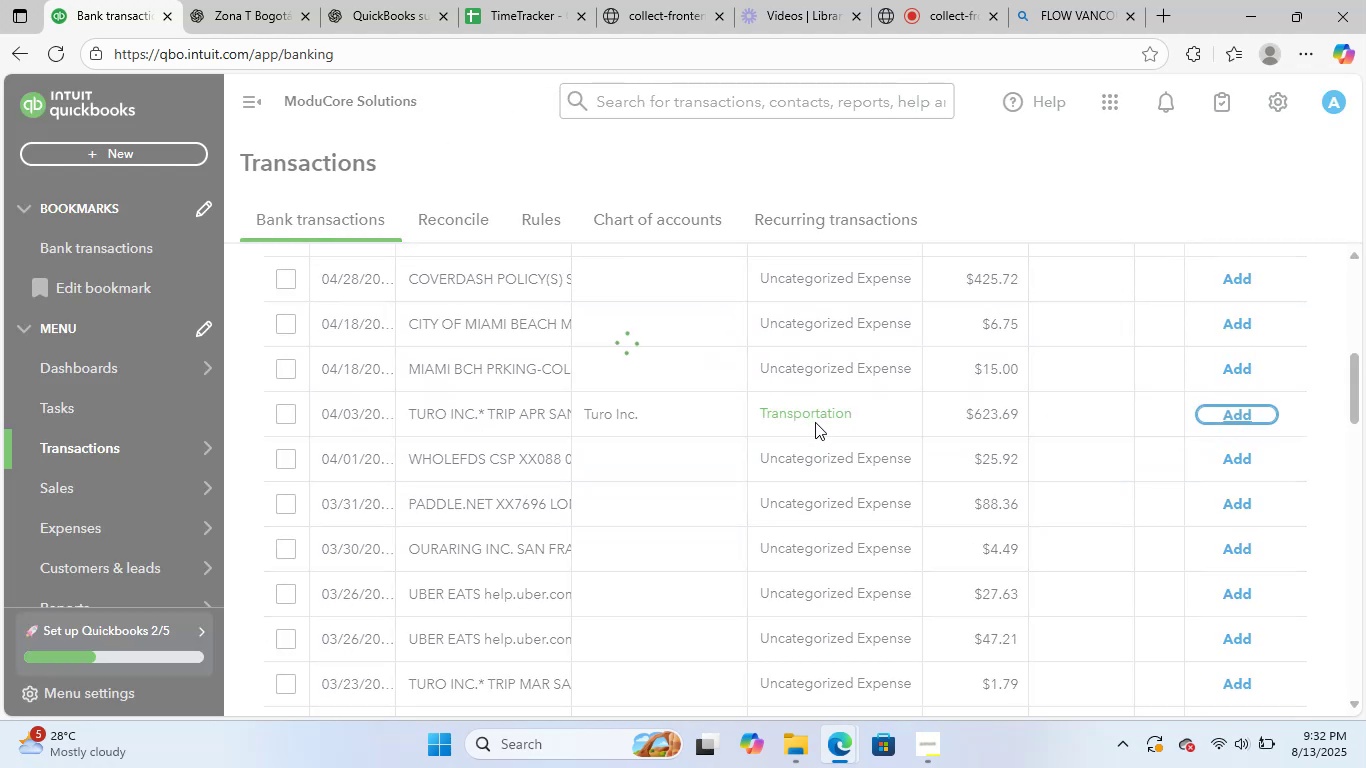 
scroll: coordinate [529, 451], scroll_direction: up, amount: 3.0
 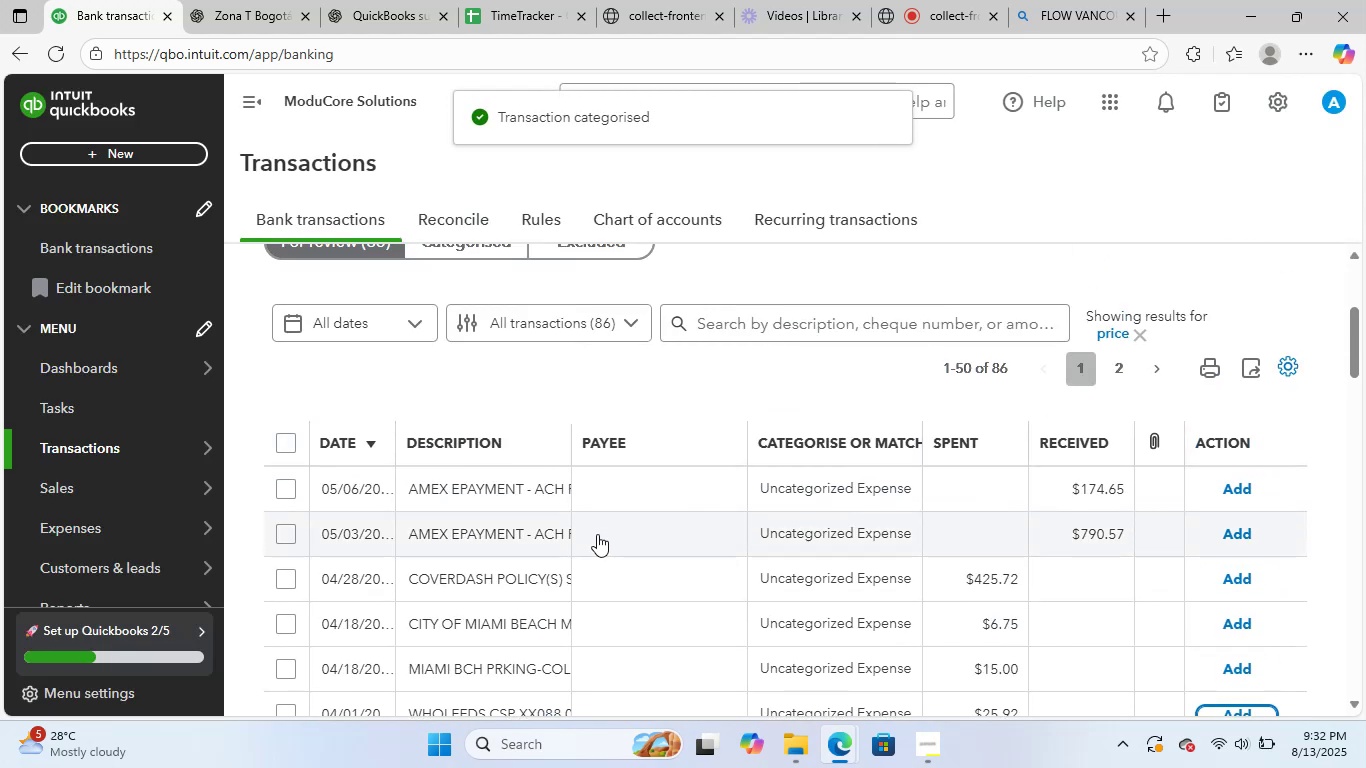 
scroll: coordinate [597, 534], scroll_direction: down, amount: 1.0
 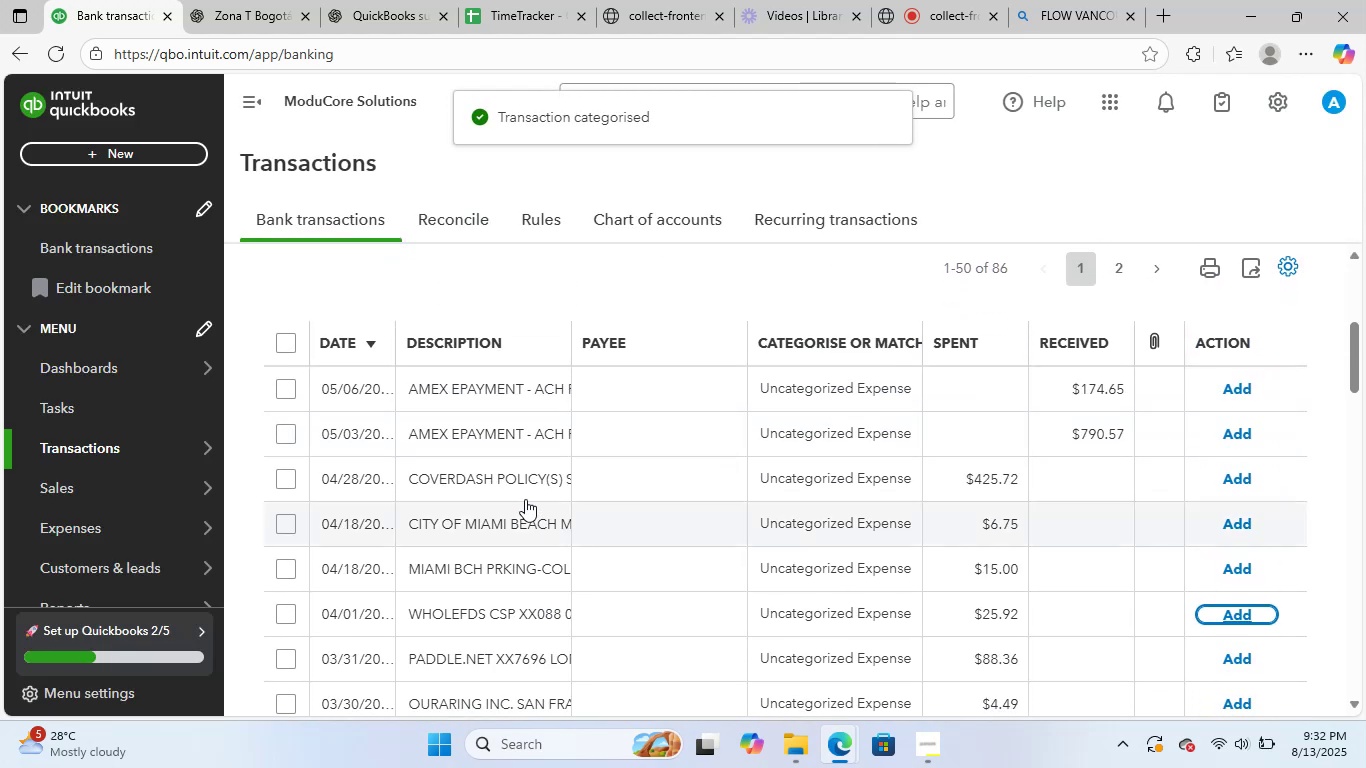 
left_click([530, 486])
 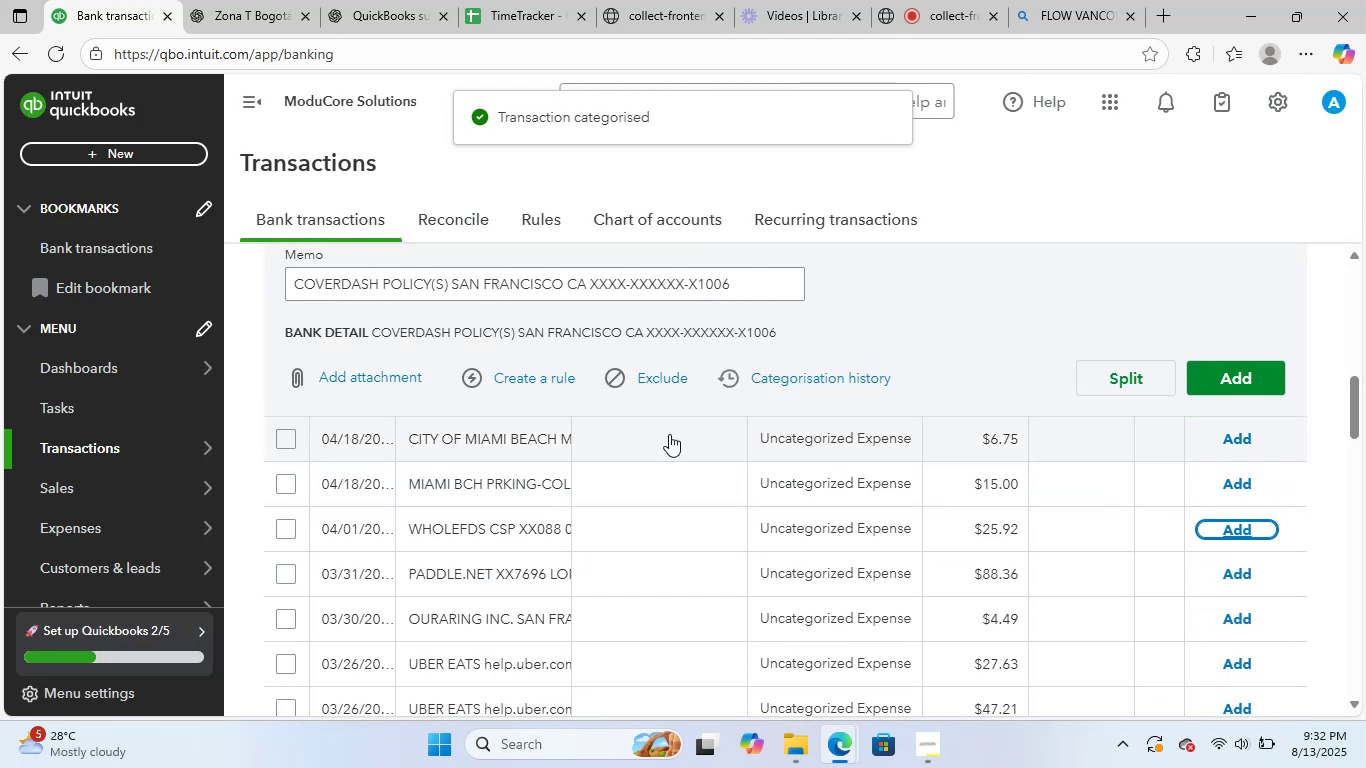 
scroll: coordinate [688, 356], scroll_direction: up, amount: 1.0
 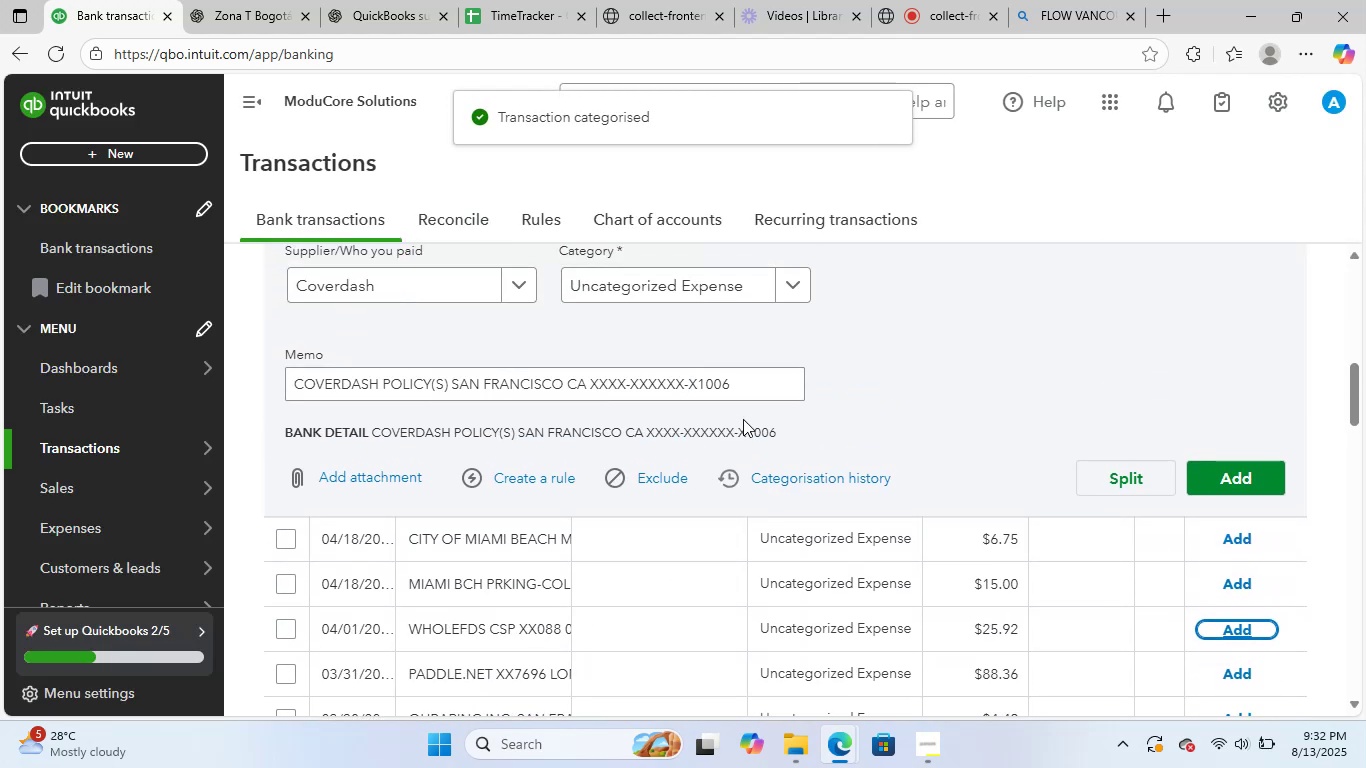 
left_click_drag(start_coordinate=[754, 387], to_coordinate=[165, 362])
 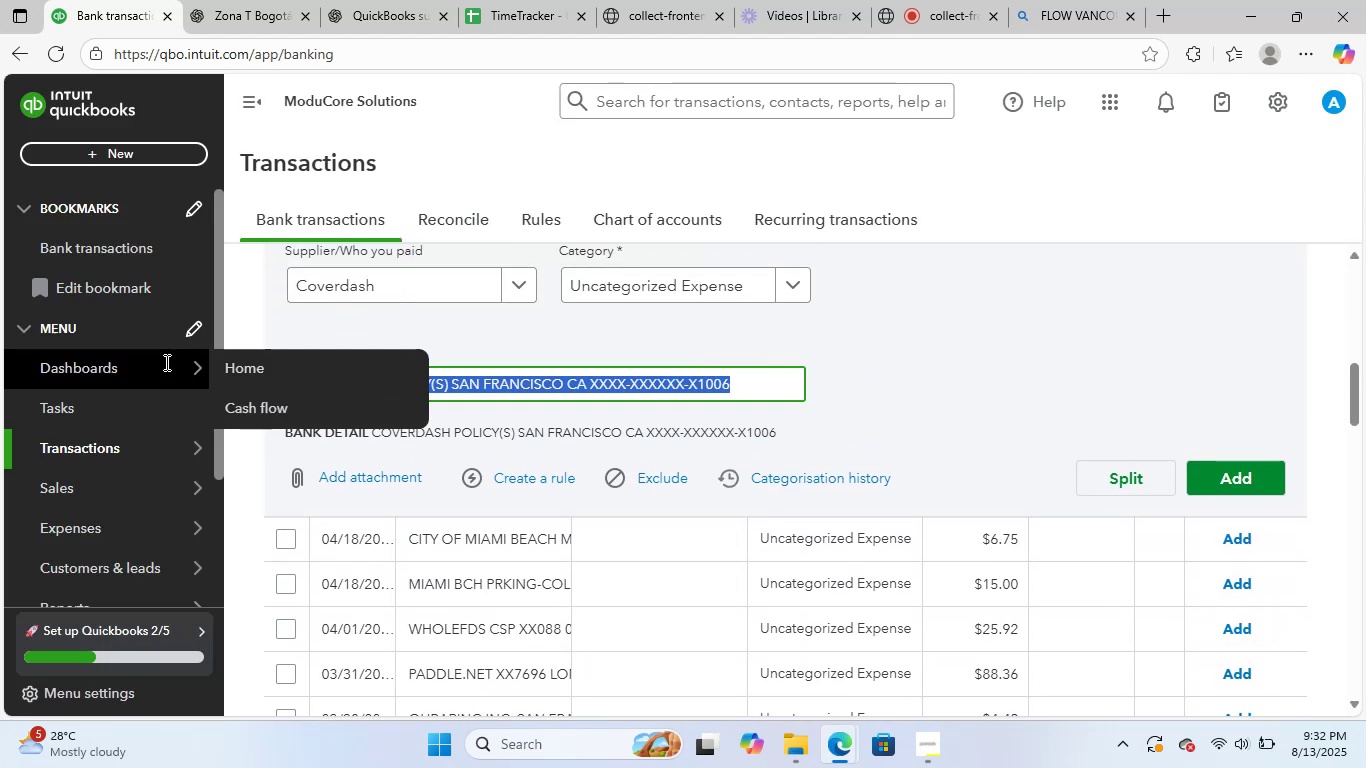 
key(Control+ControlLeft)
 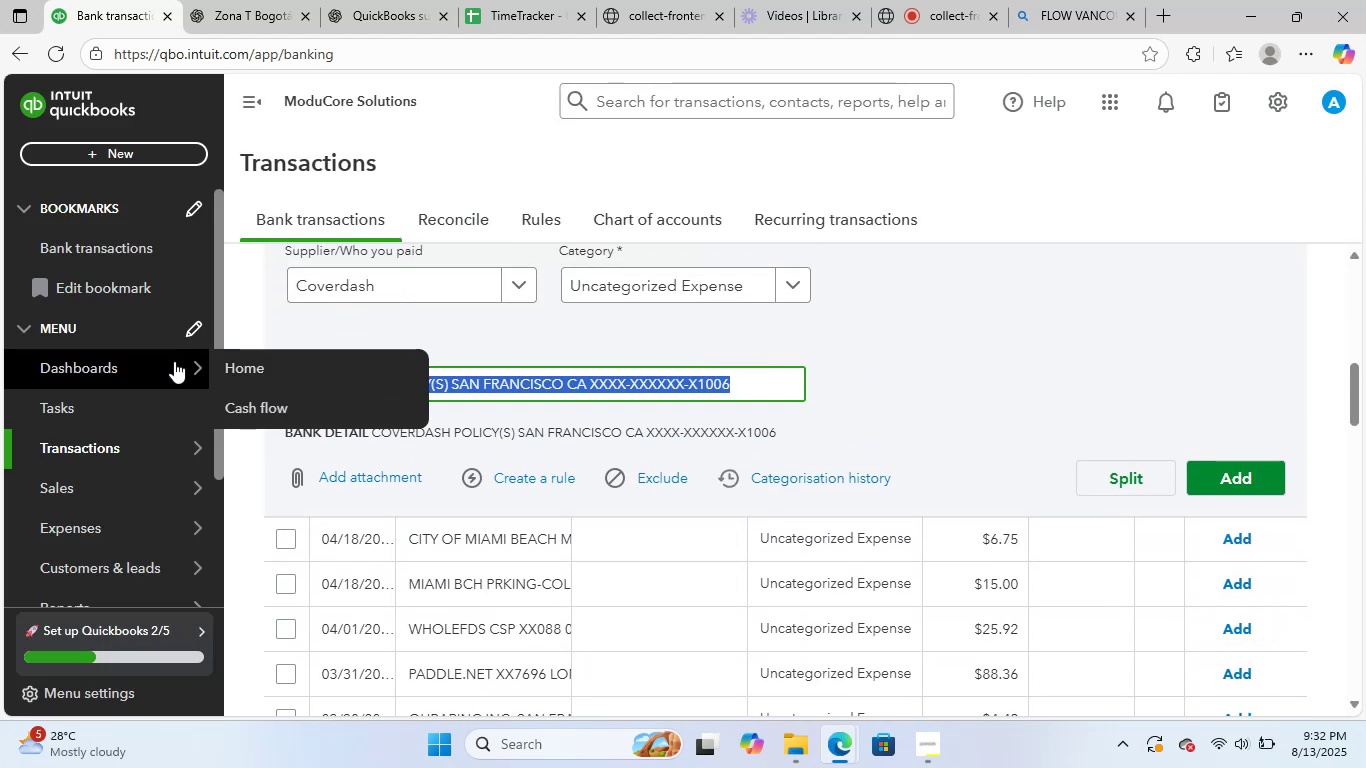 
key(Control+C)
 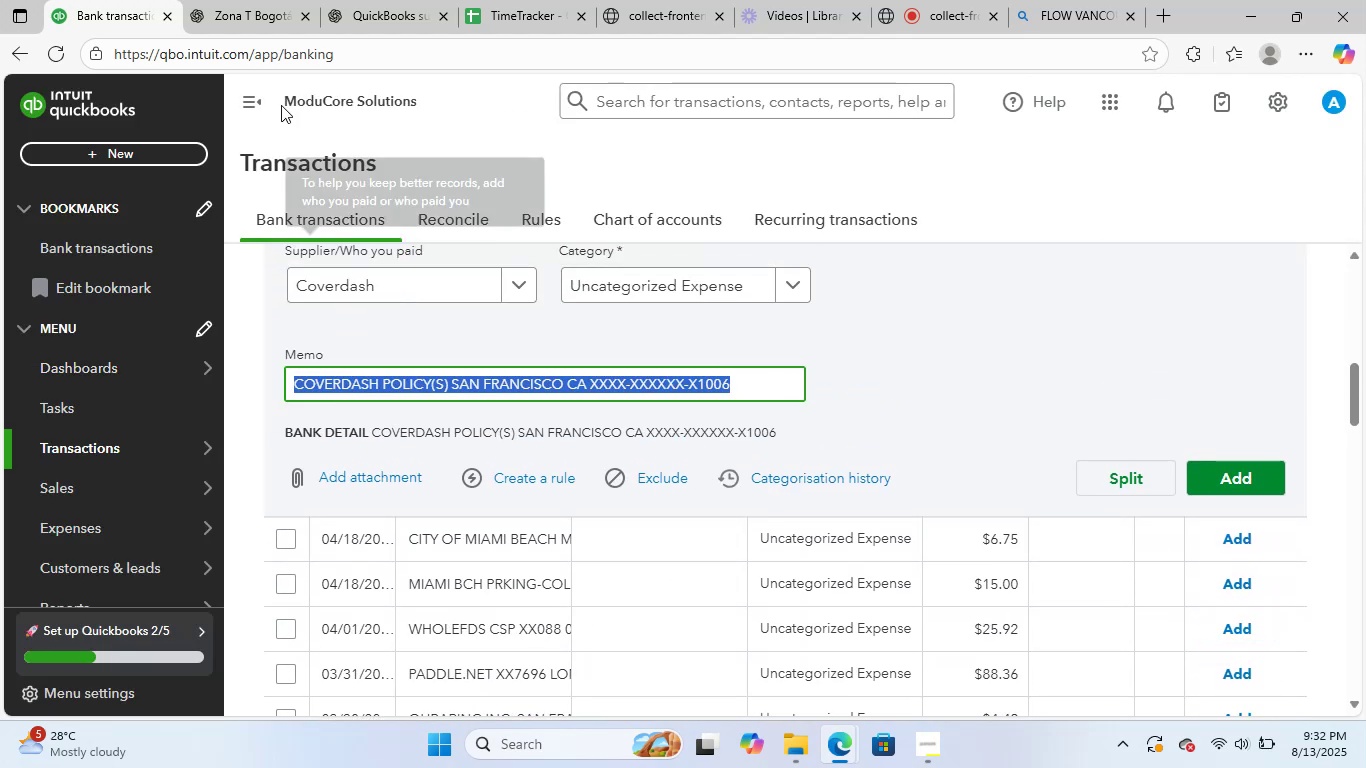 
left_click_drag(start_coordinate=[264, 0], to_coordinate=[270, 3])
 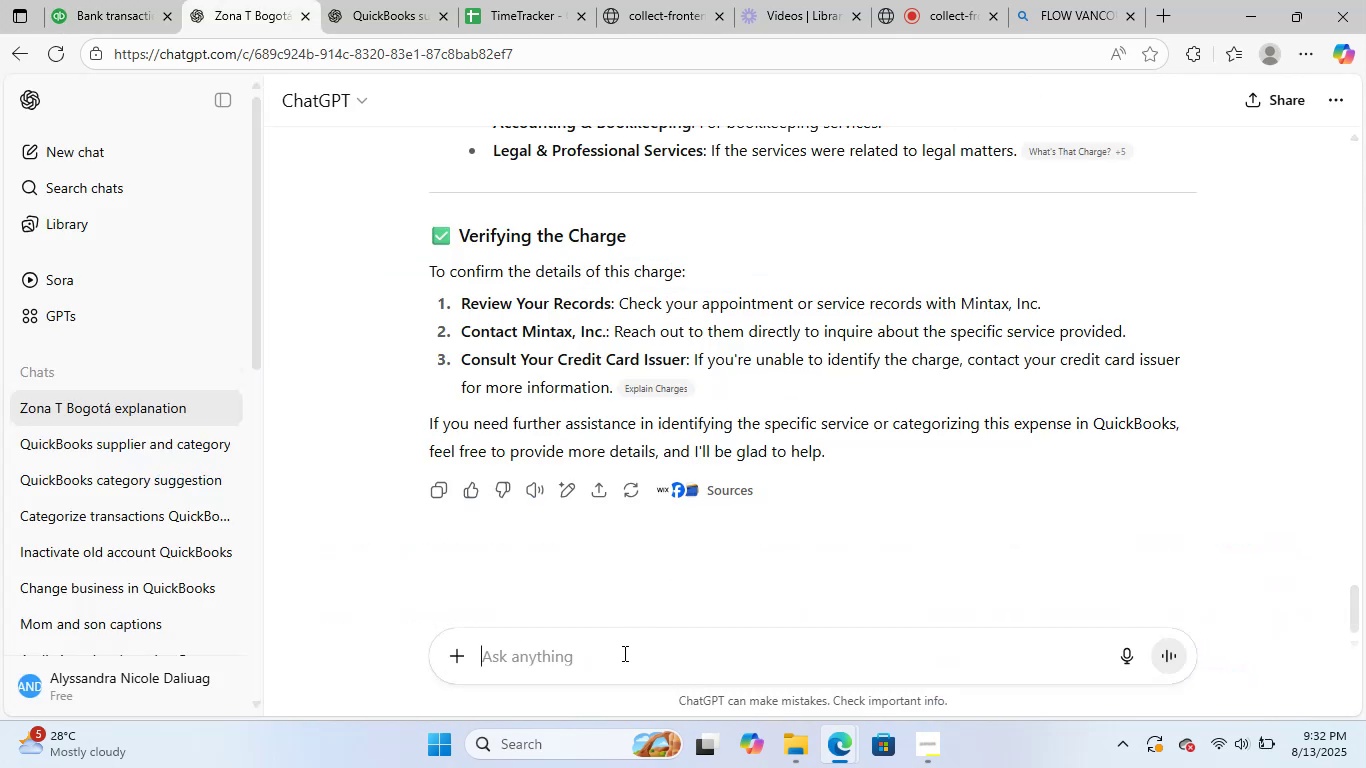 
key(Control+ControlLeft)
 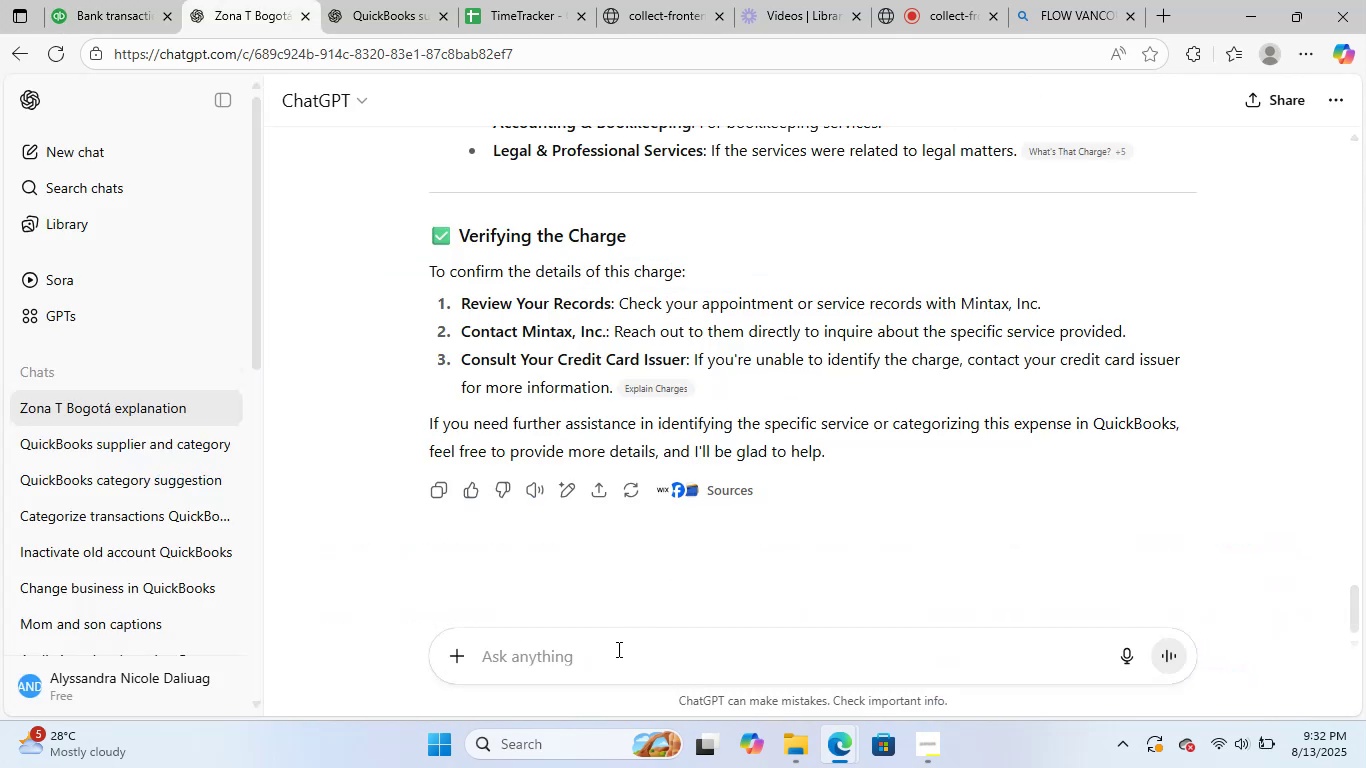 
key(Control+V)
 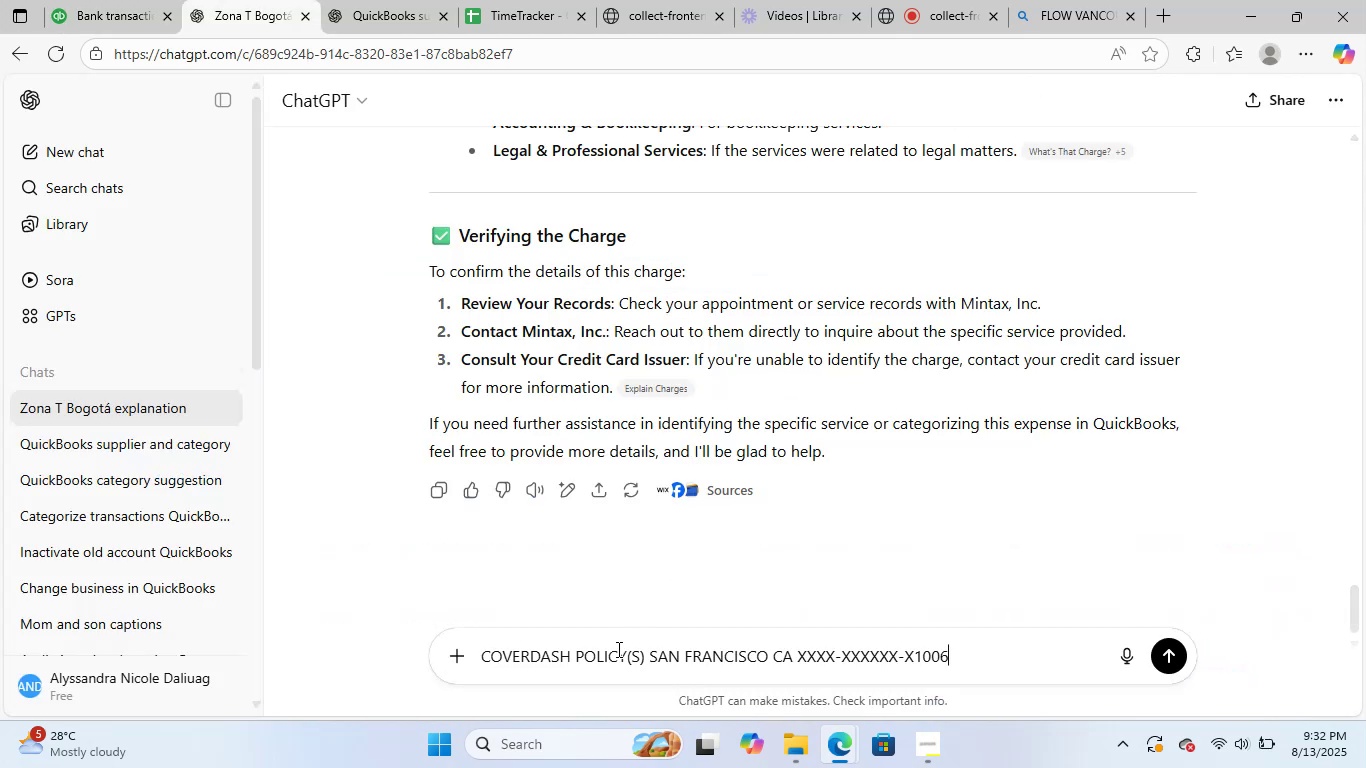 
key(NumpadEnter)
 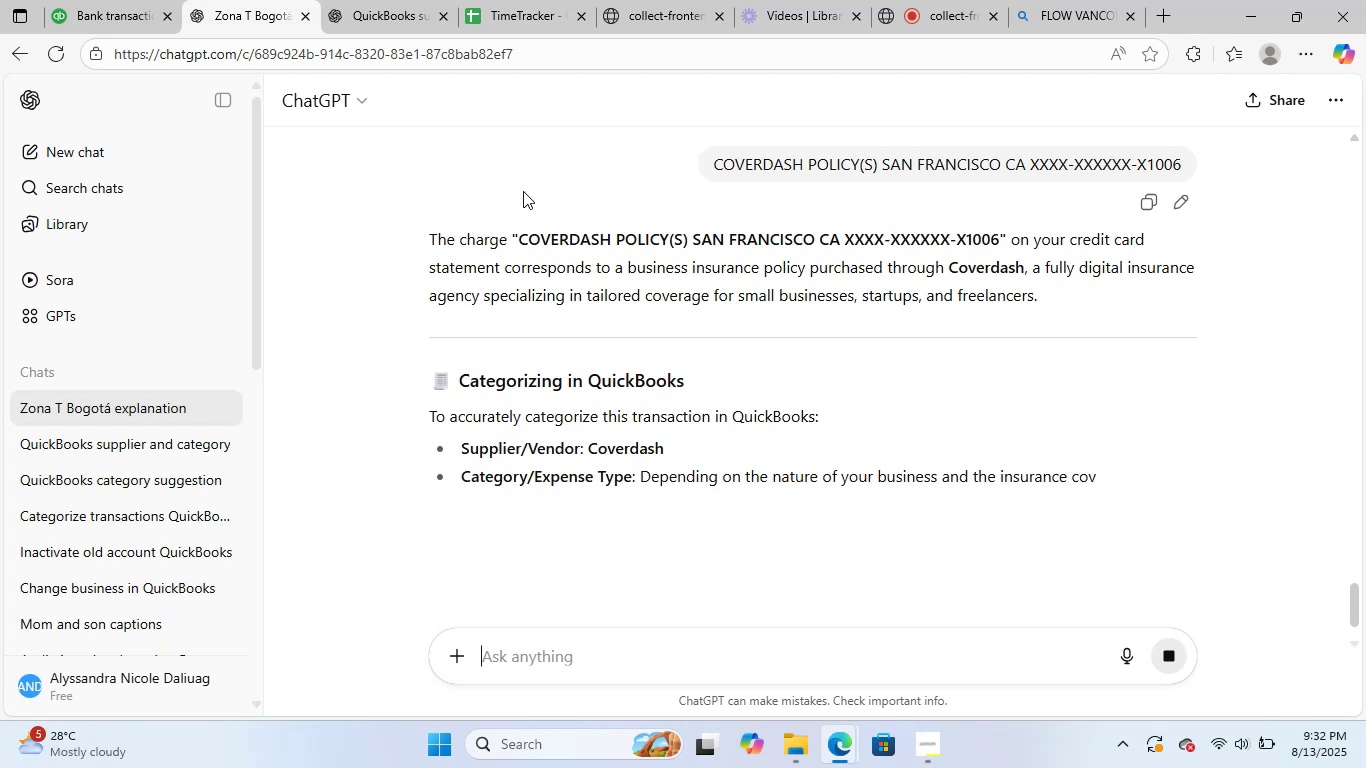 
wait(18.24)
 